 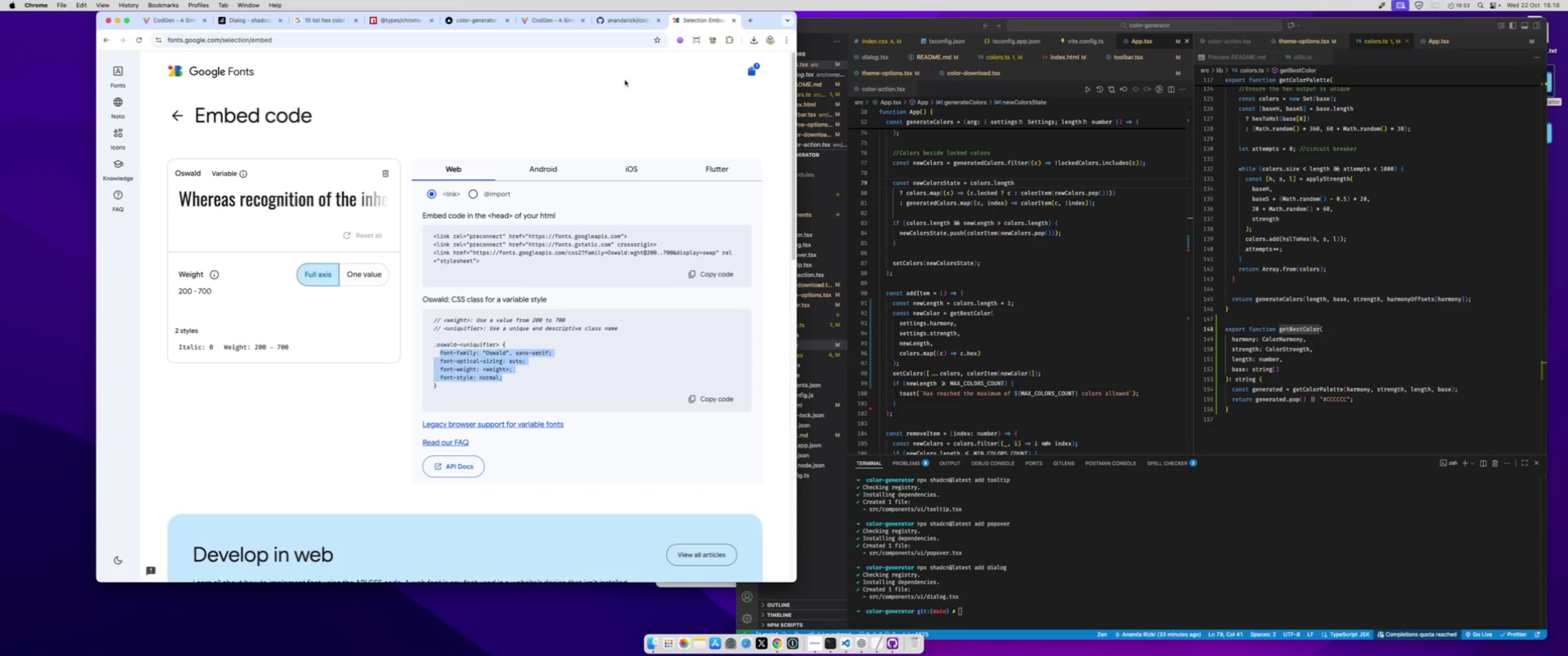 
left_click([181, 117])
 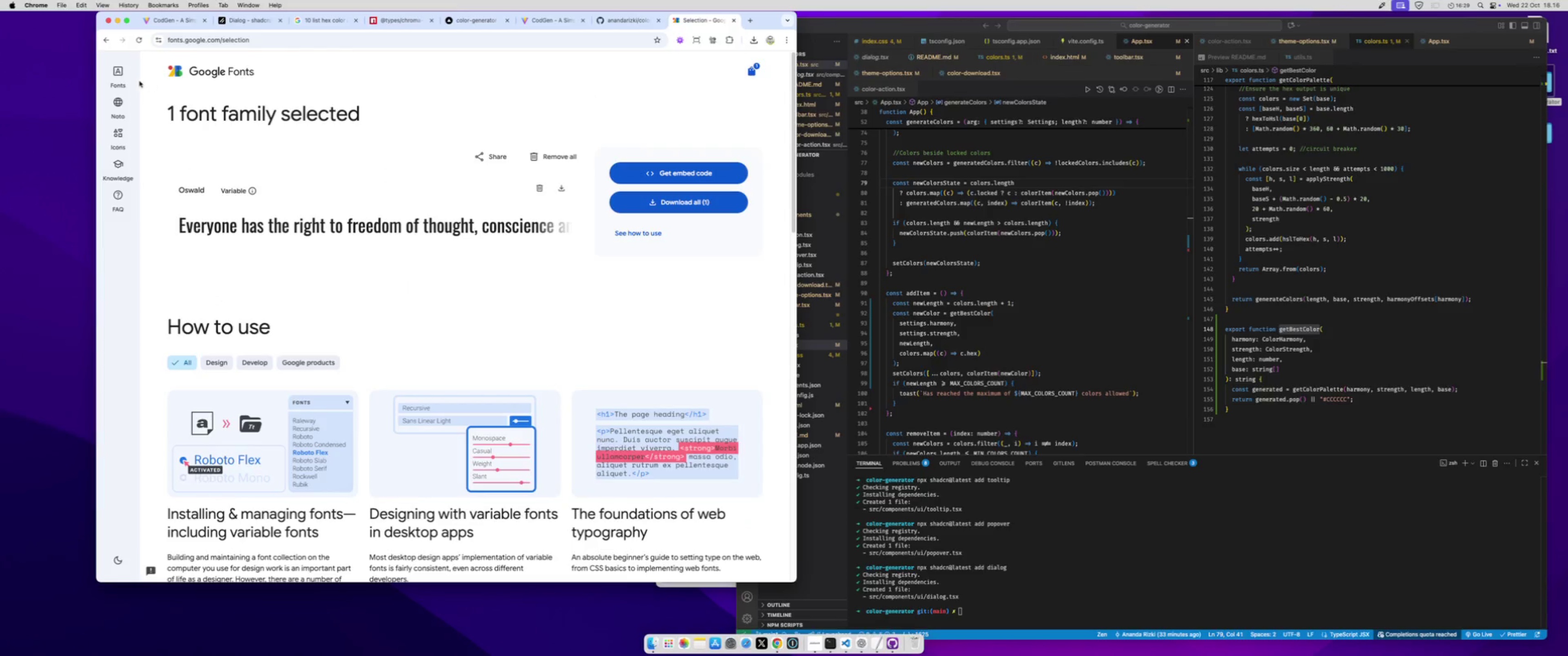 
left_click([115, 70])
 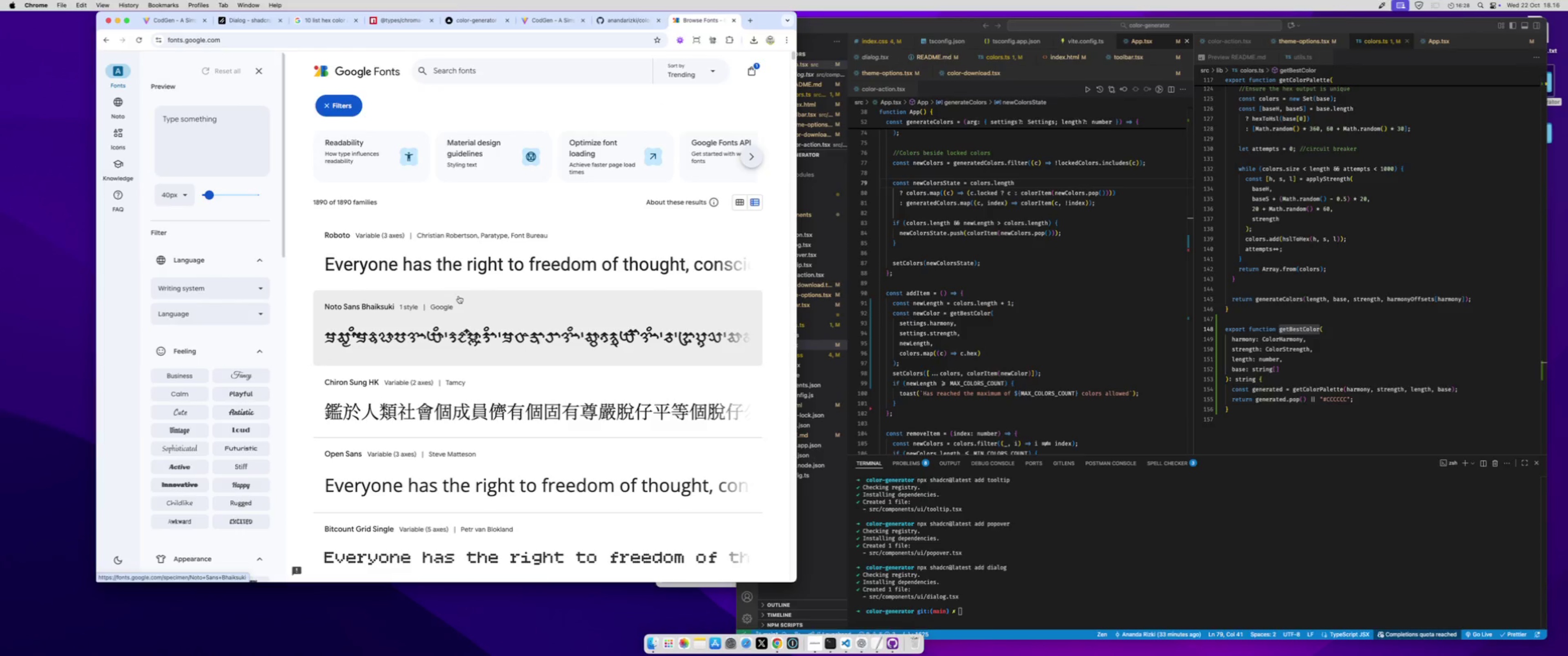 
scroll: coordinate [460, 293], scroll_direction: down, amount: 41.0
 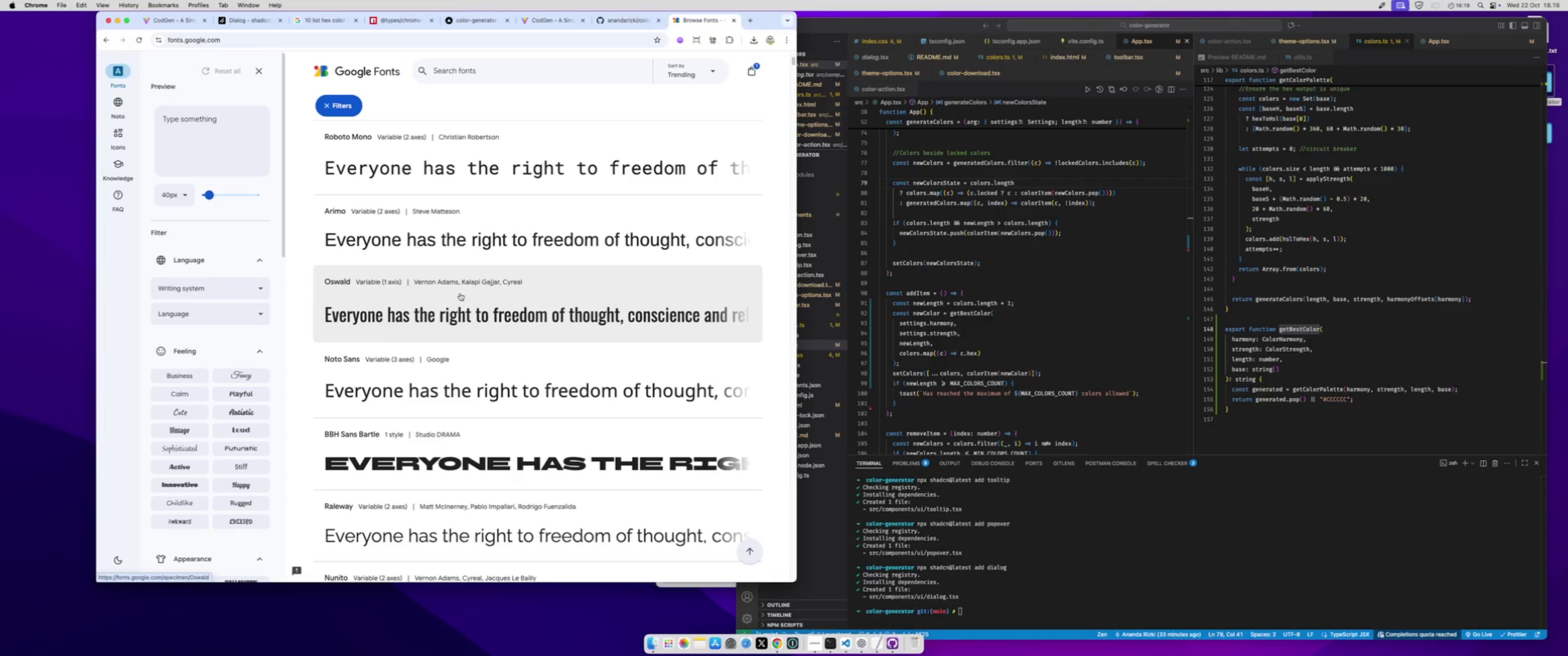 
scroll: coordinate [223, 374], scroll_direction: down, amount: 59.0
 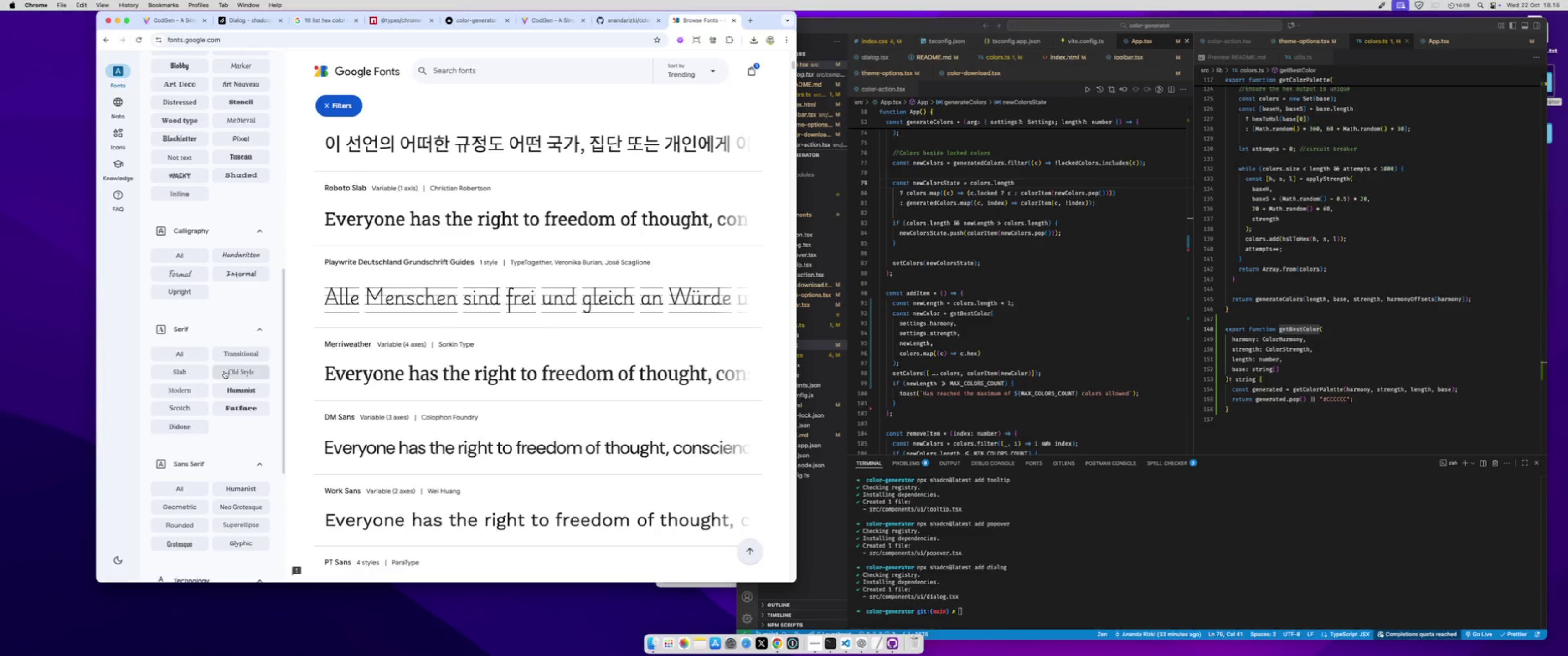 
scroll: coordinate [224, 371], scroll_direction: down, amount: 6.0
 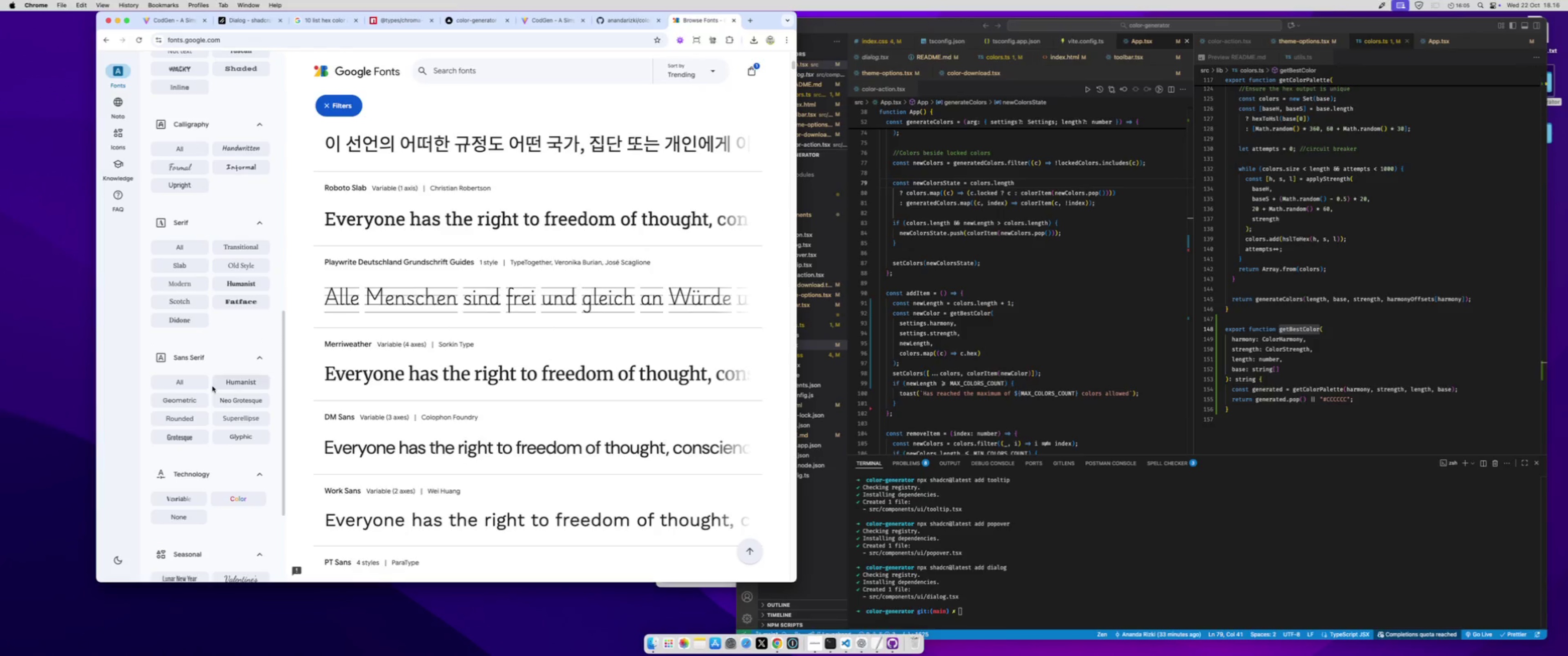 
left_click([199, 398])
 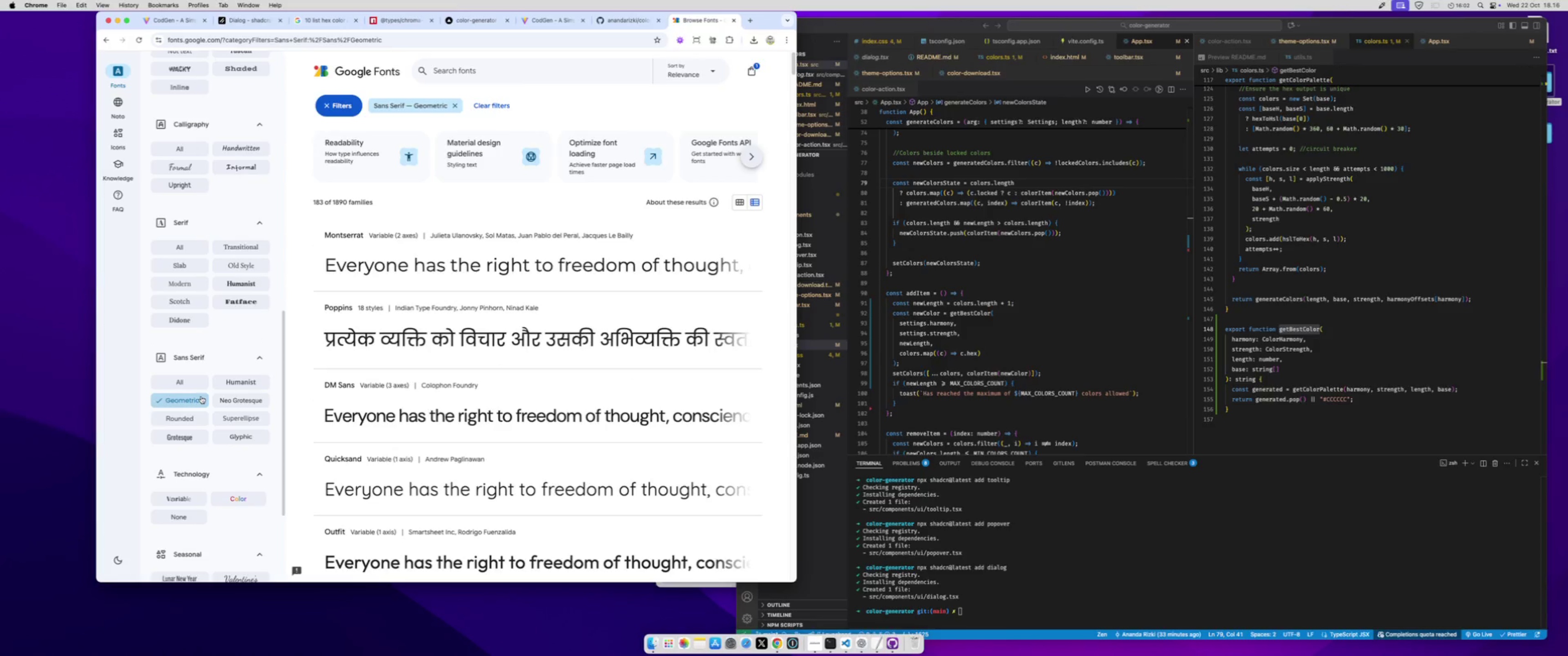 
scroll: coordinate [558, 380], scroll_direction: down, amount: 5.0
 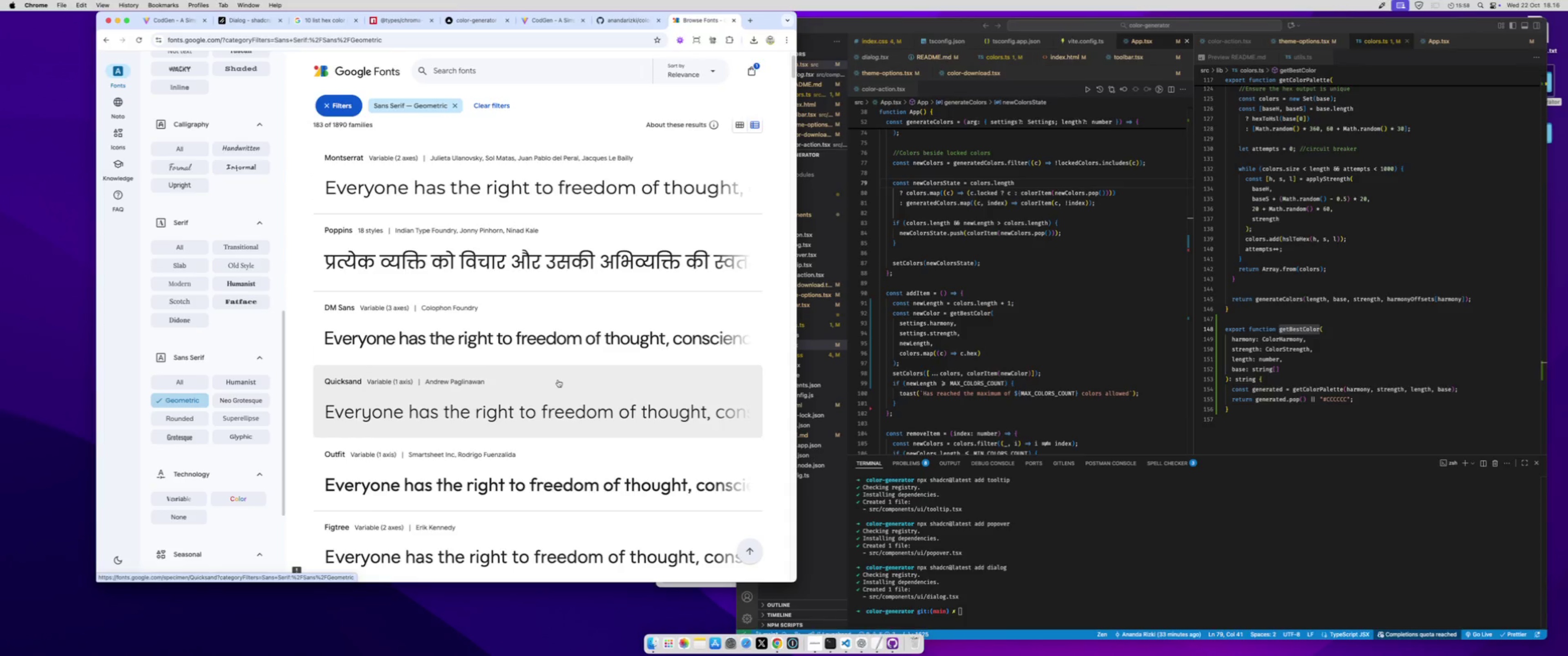 
left_click([567, 348])
 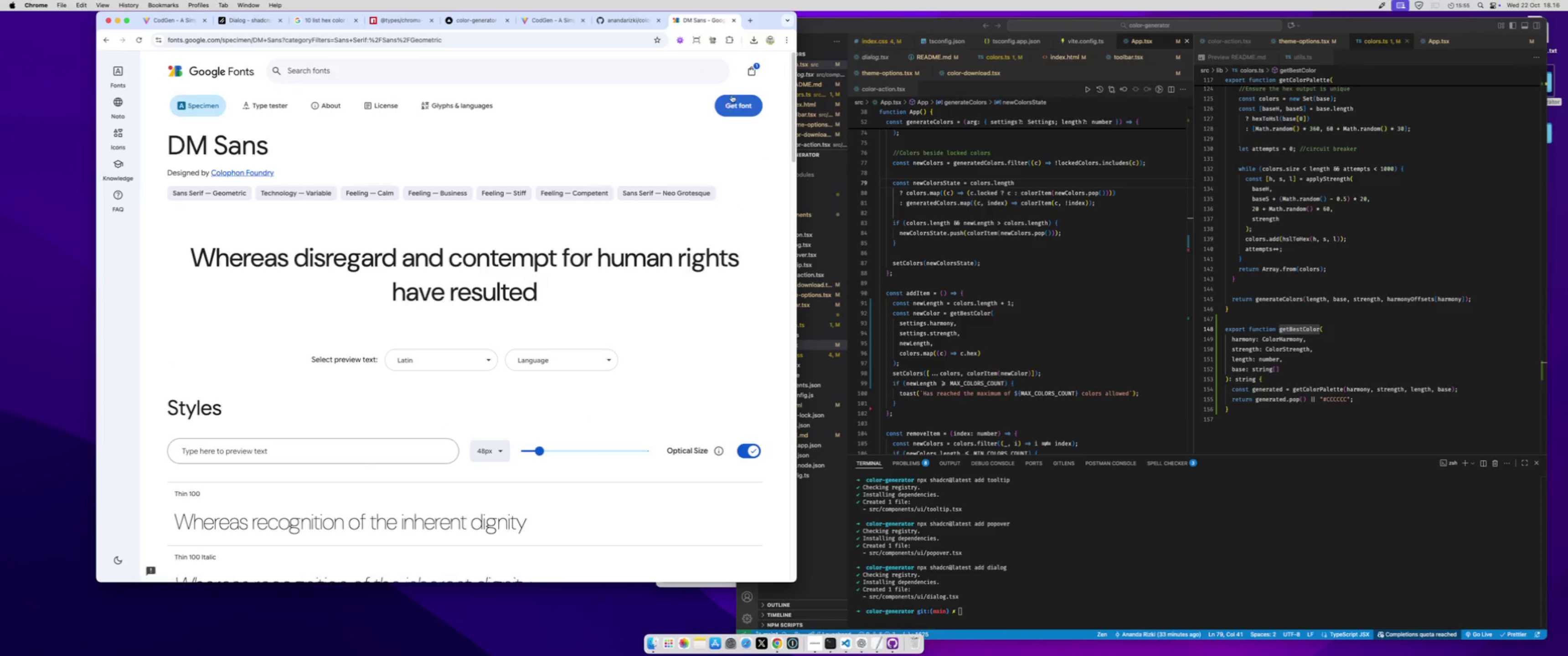 
left_click([747, 105])
 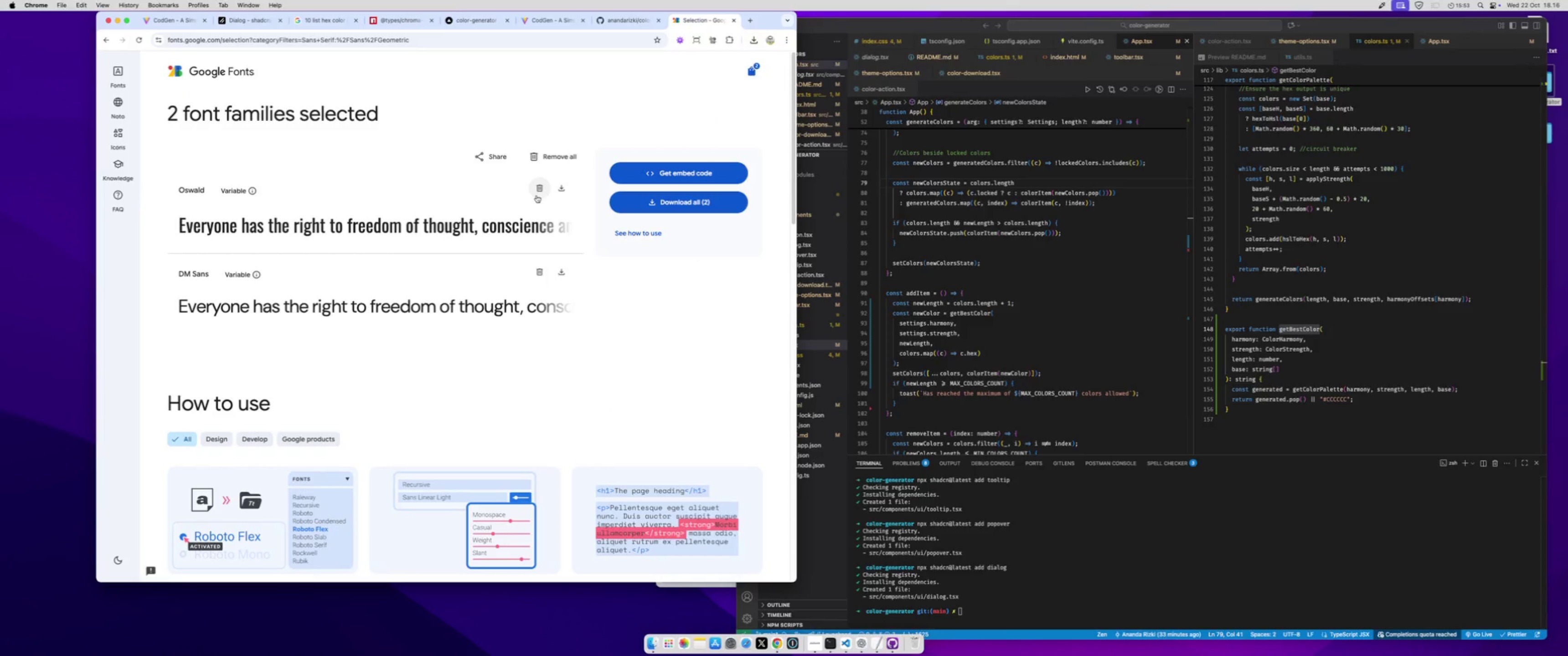 
left_click([538, 194])
 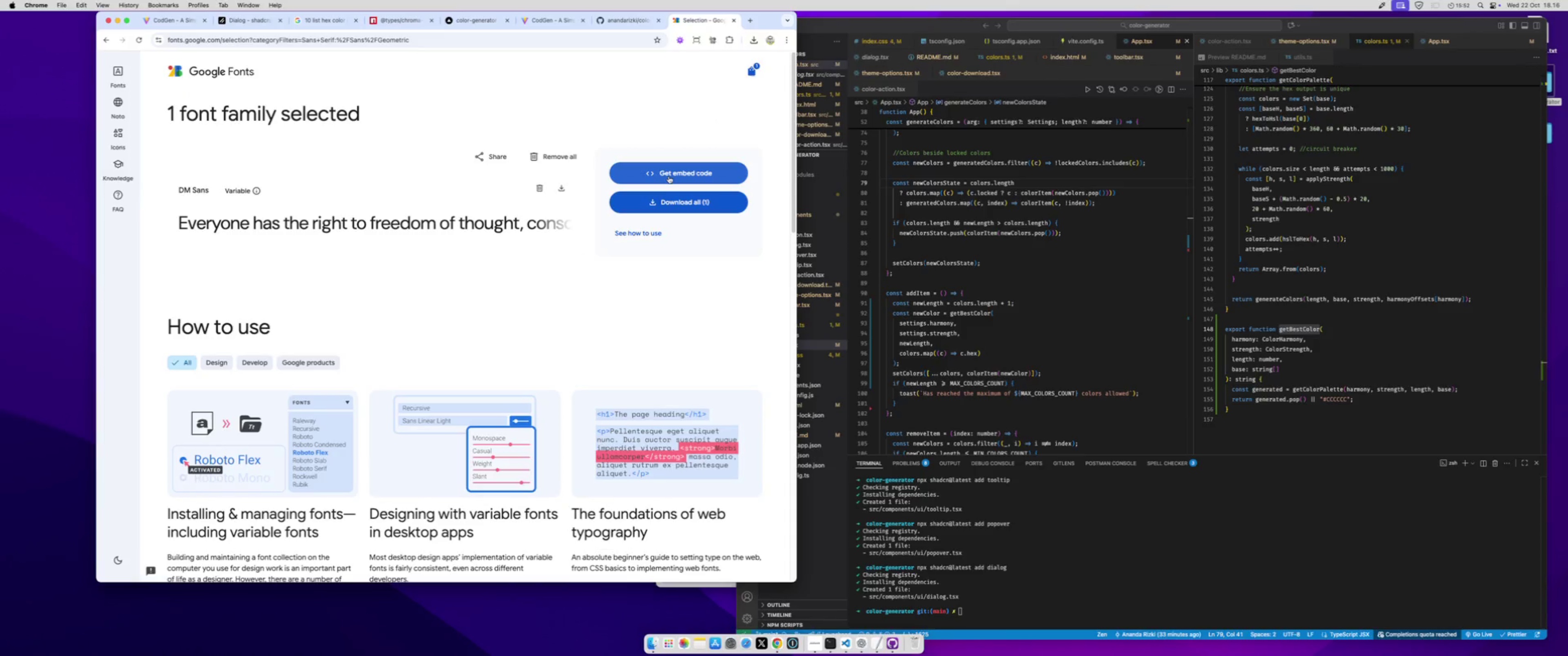 
left_click([670, 174])
 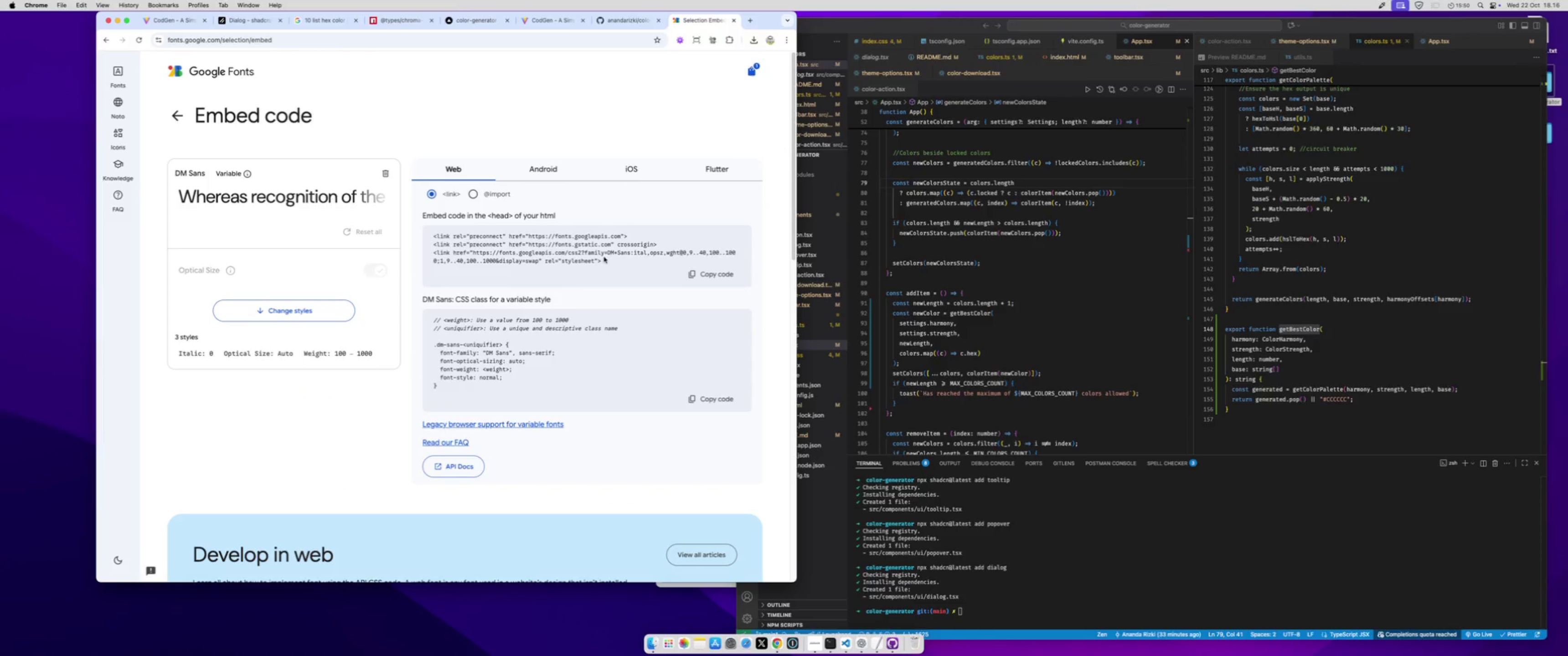 
left_click_drag(start_coordinate=[604, 258], to_coordinate=[412, 239])
 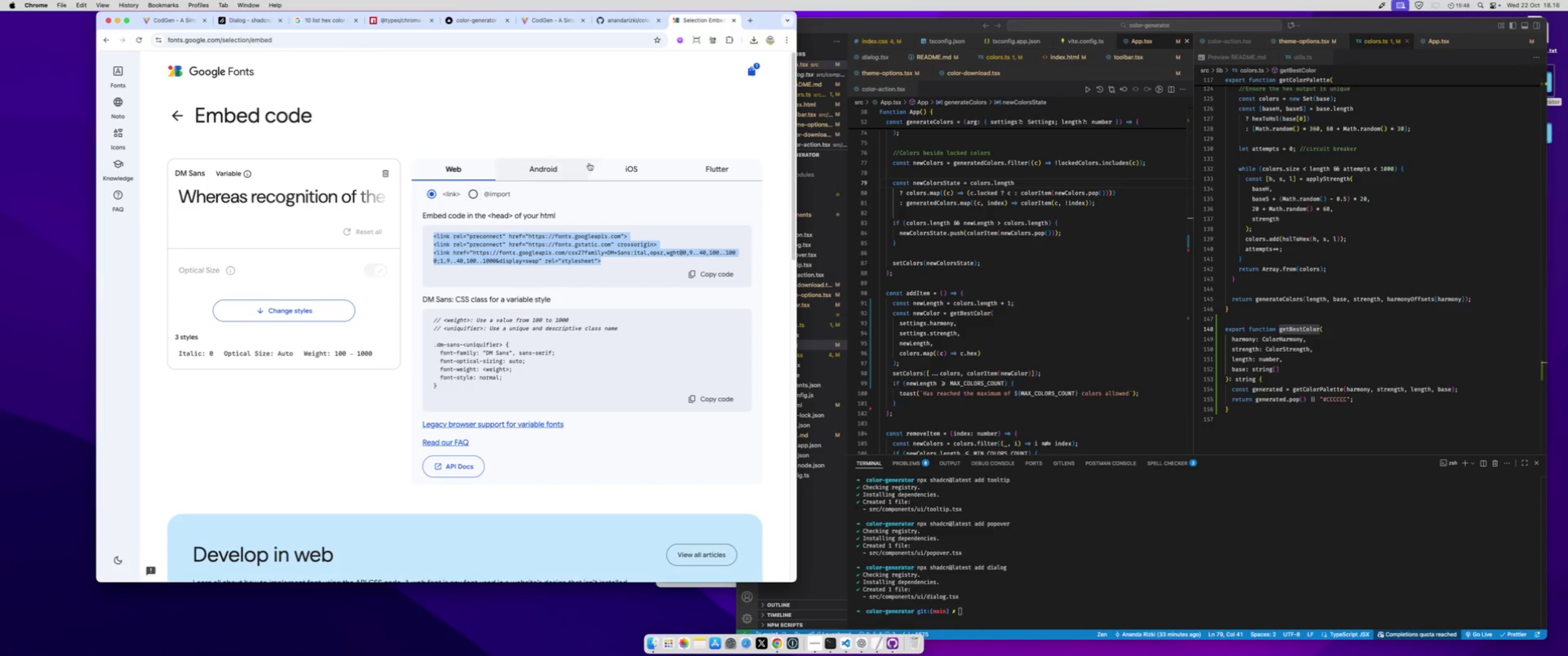 
key(Meta+C)
 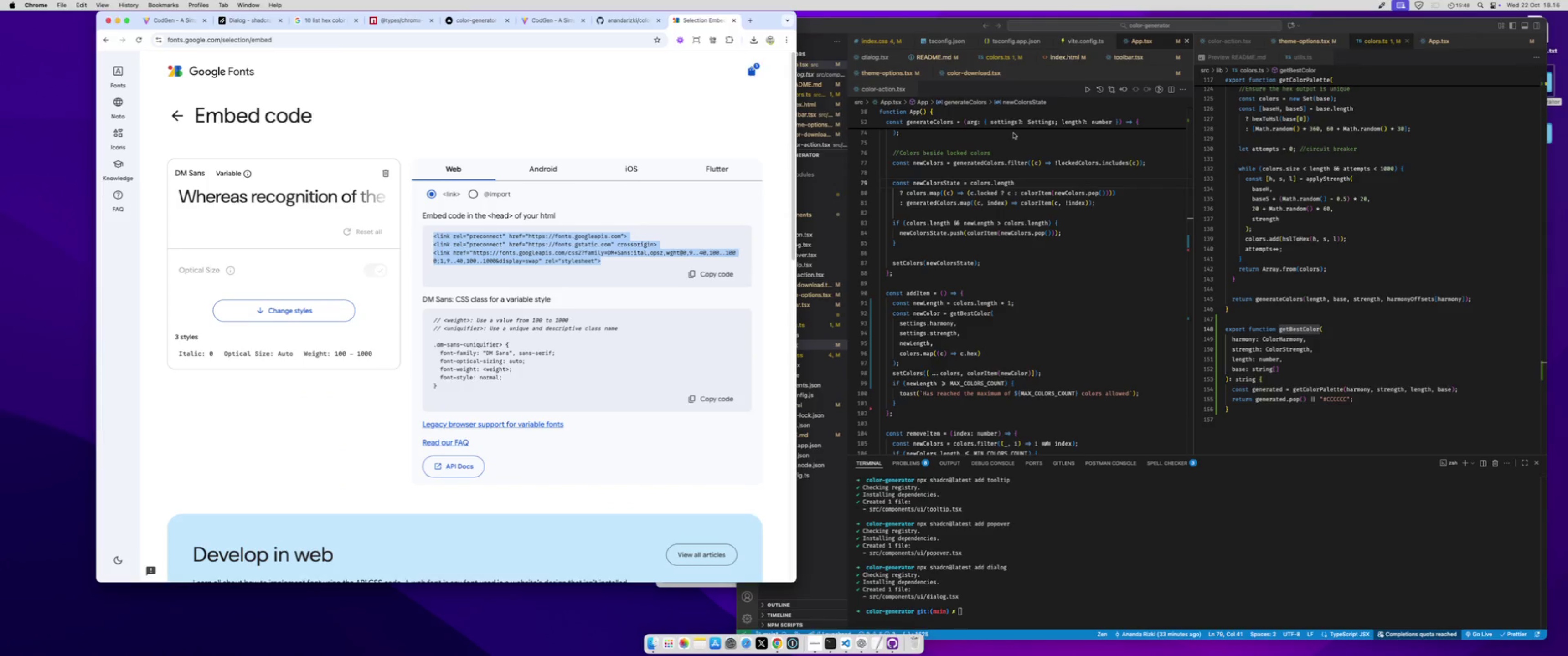 
left_click([1012, 136])
 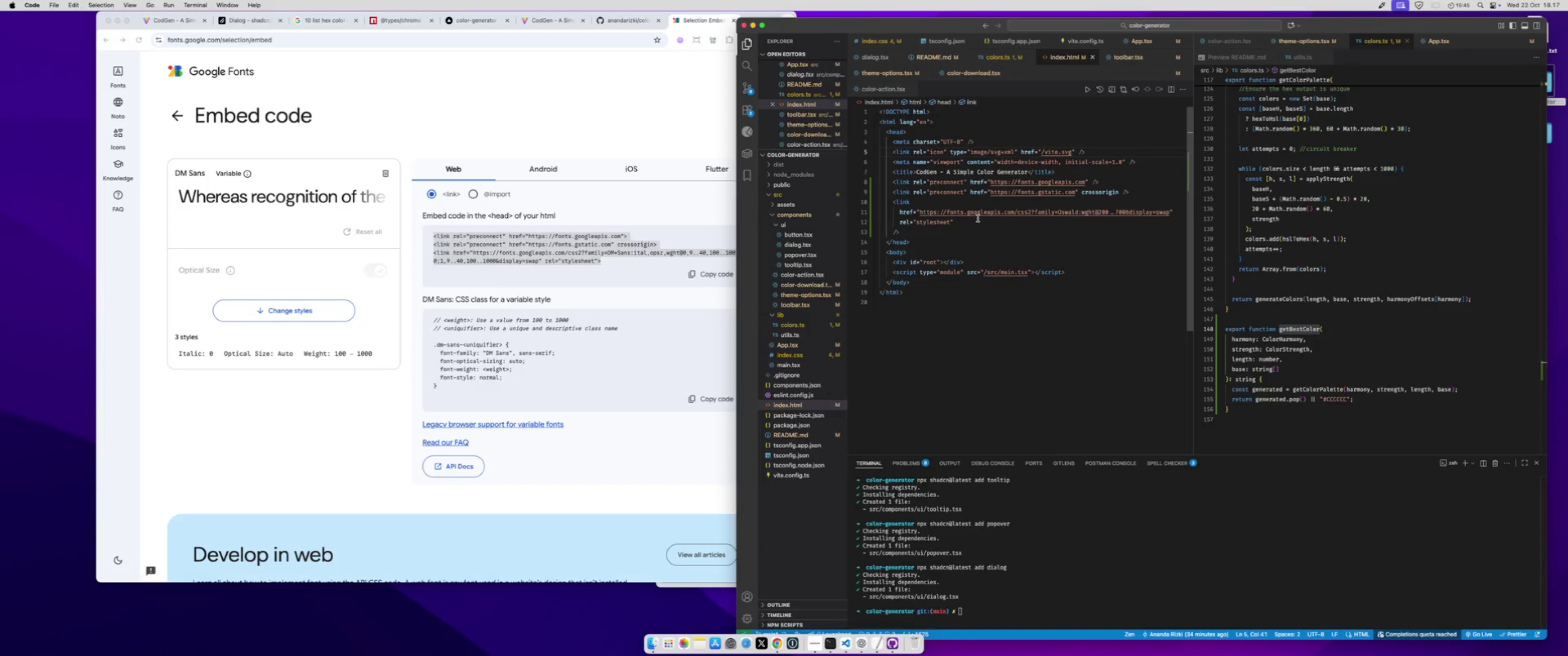 
left_click_drag(start_coordinate=[920, 234], to_coordinate=[887, 185])
 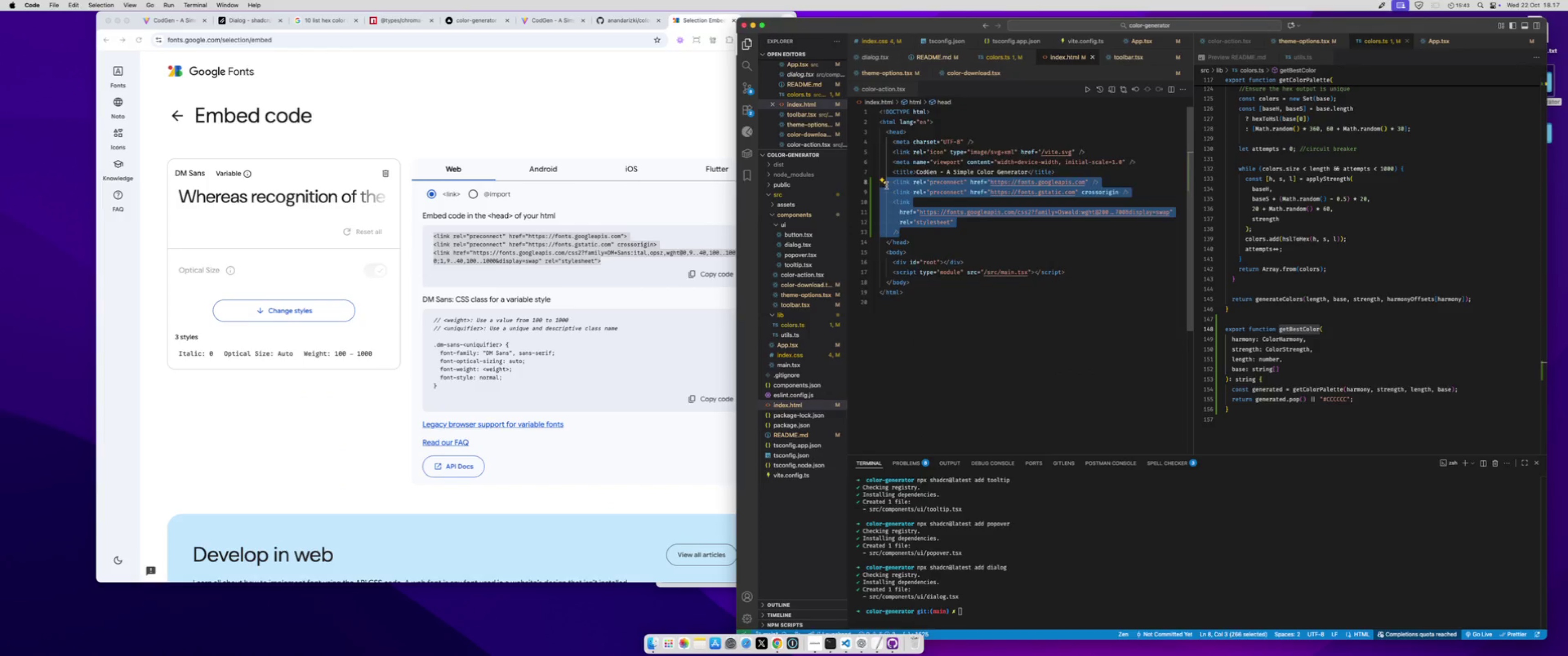 
key(Meta+V)
 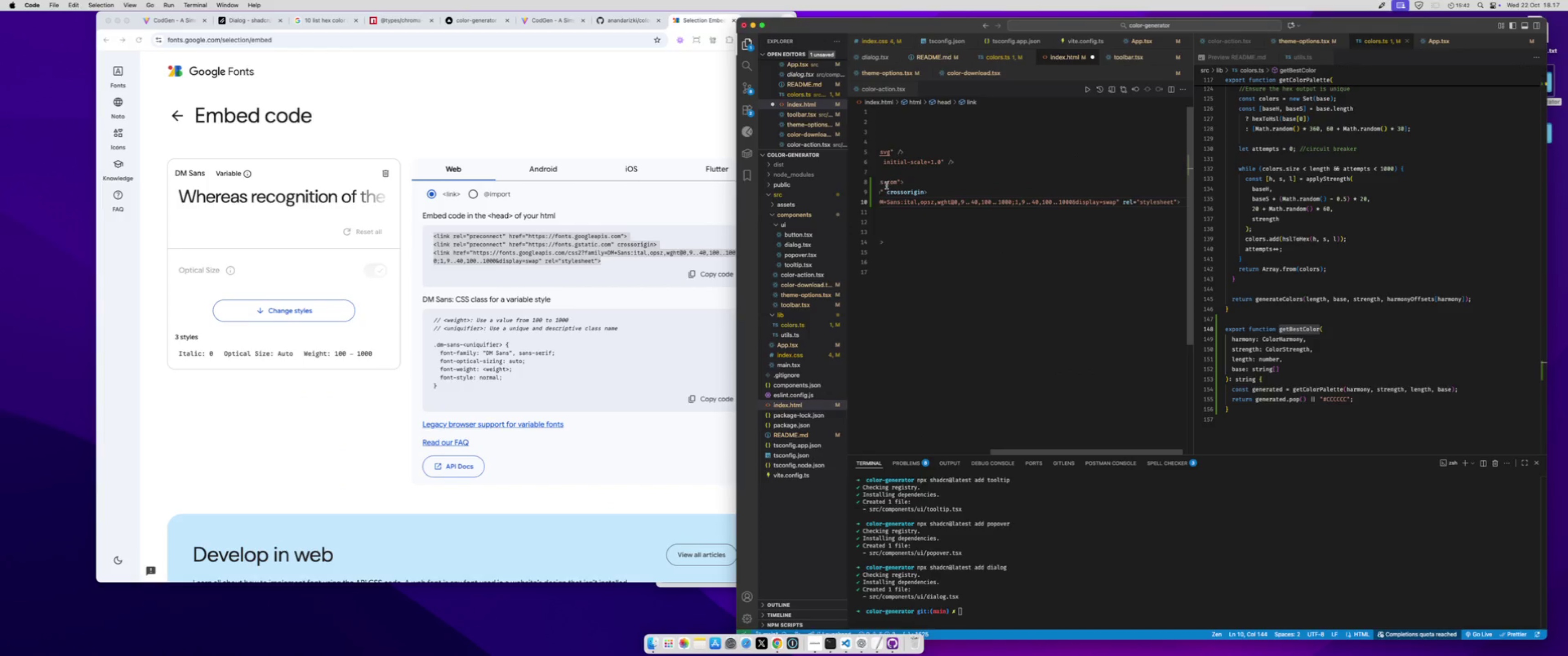 
key(Meta+S)
 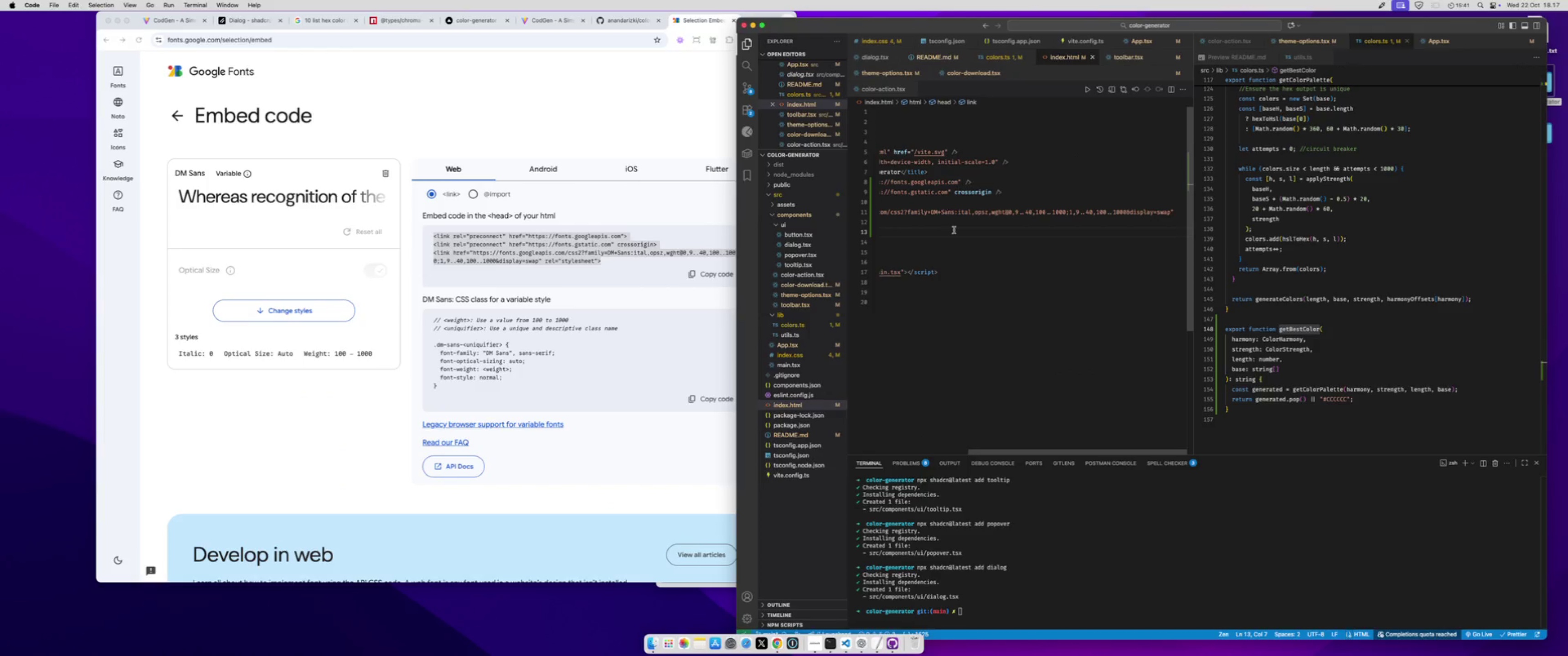 
left_click_drag(start_coordinate=[954, 233], to_coordinate=[863, 222])
 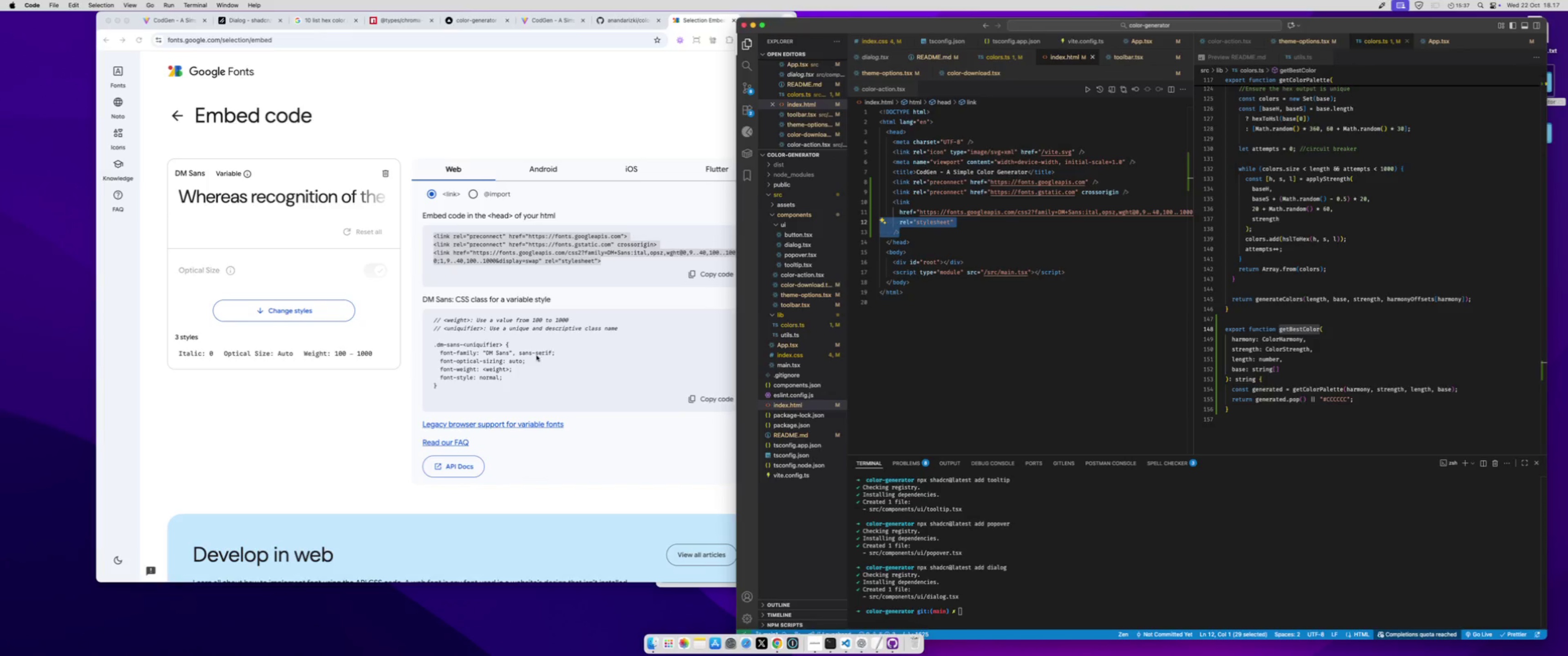 
left_click([553, 353])
 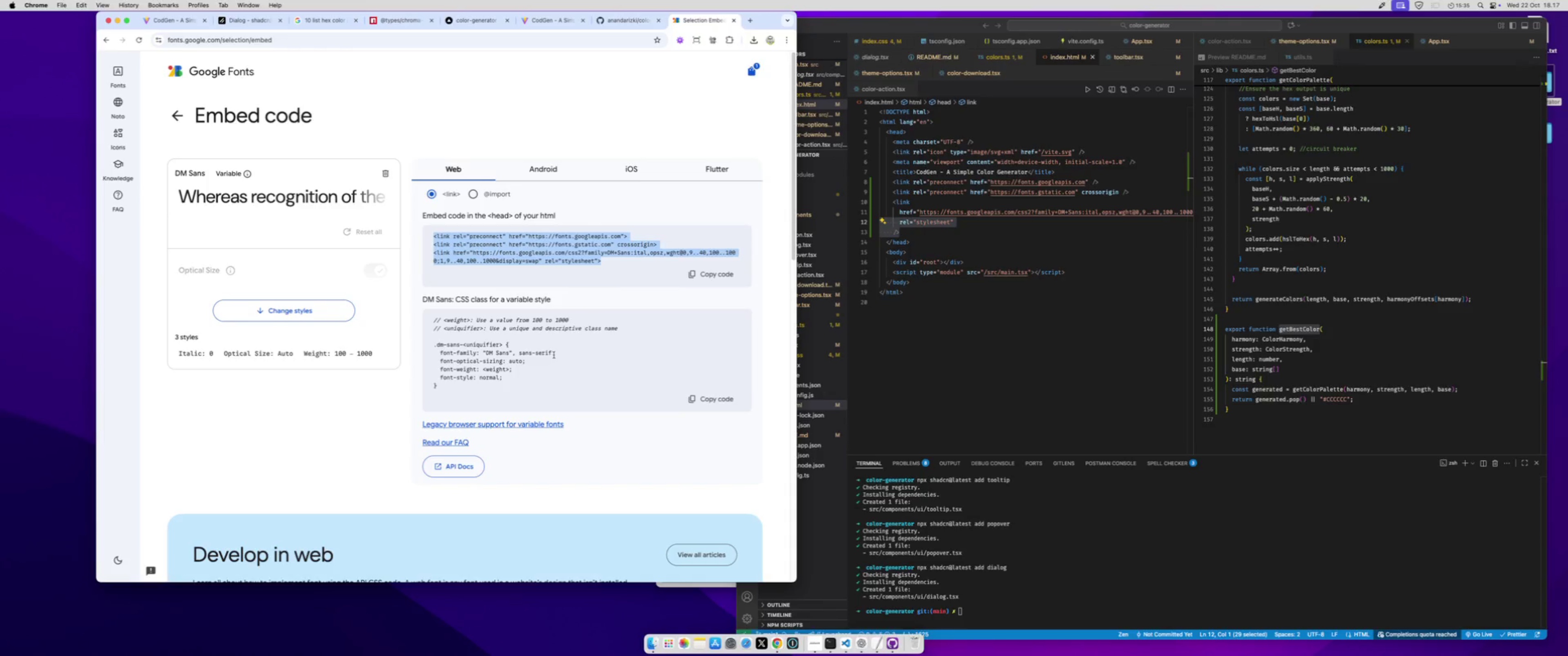 
left_click_drag(start_coordinate=[555, 354], to_coordinate=[440, 352])
 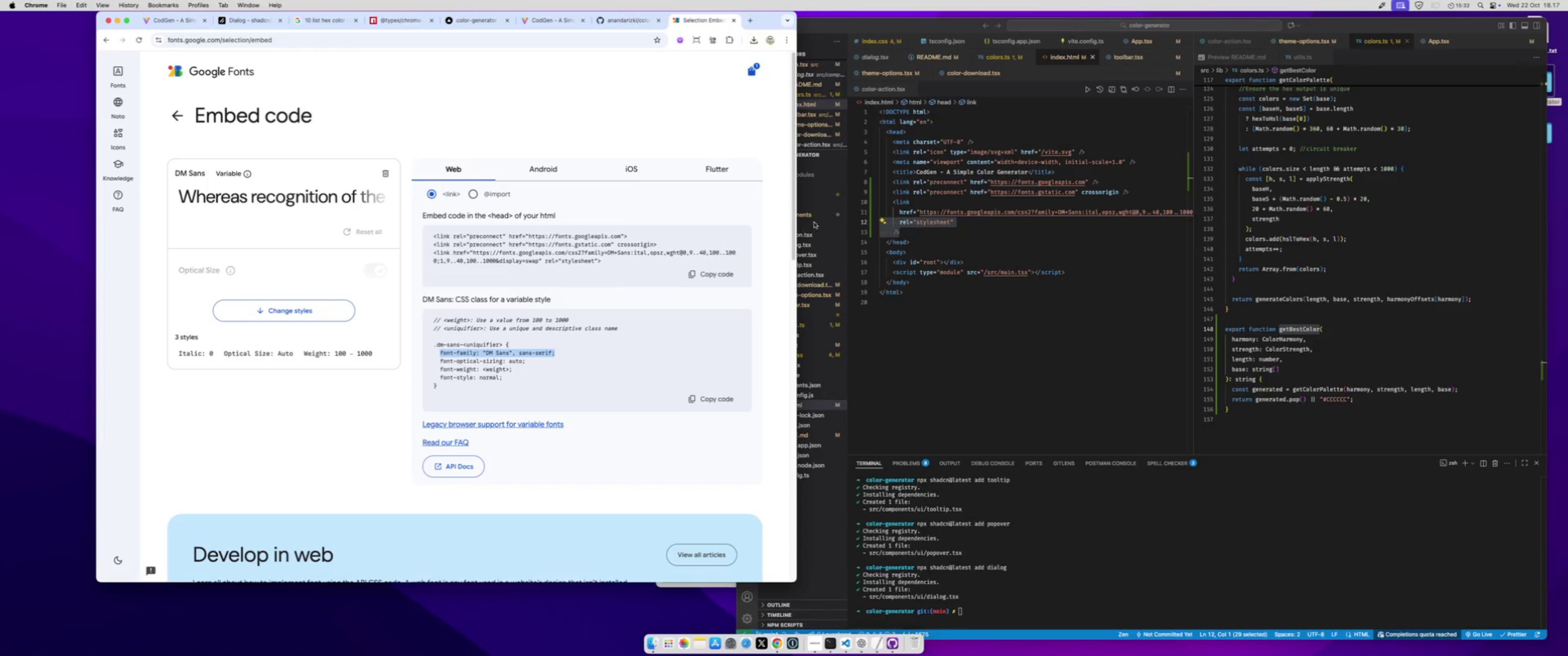 
key(Meta+C)
 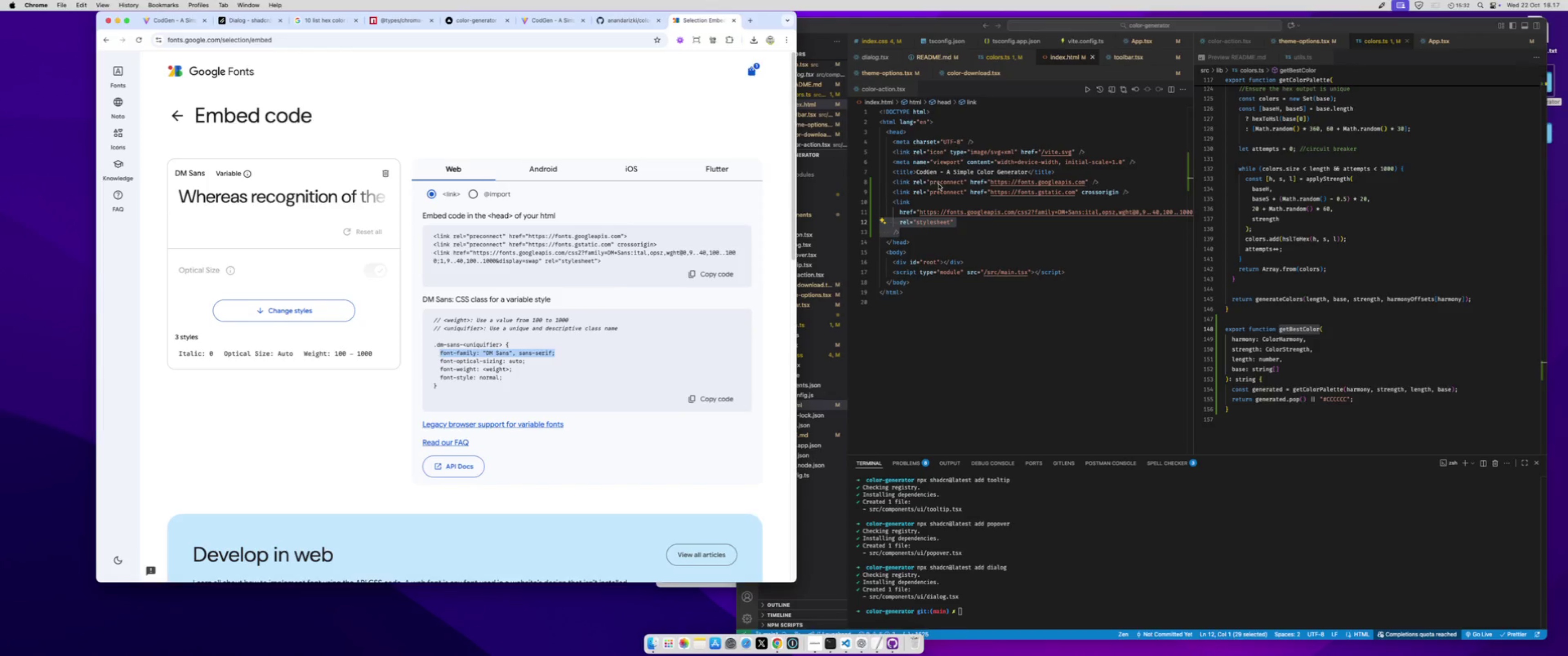 
left_click([939, 184])
 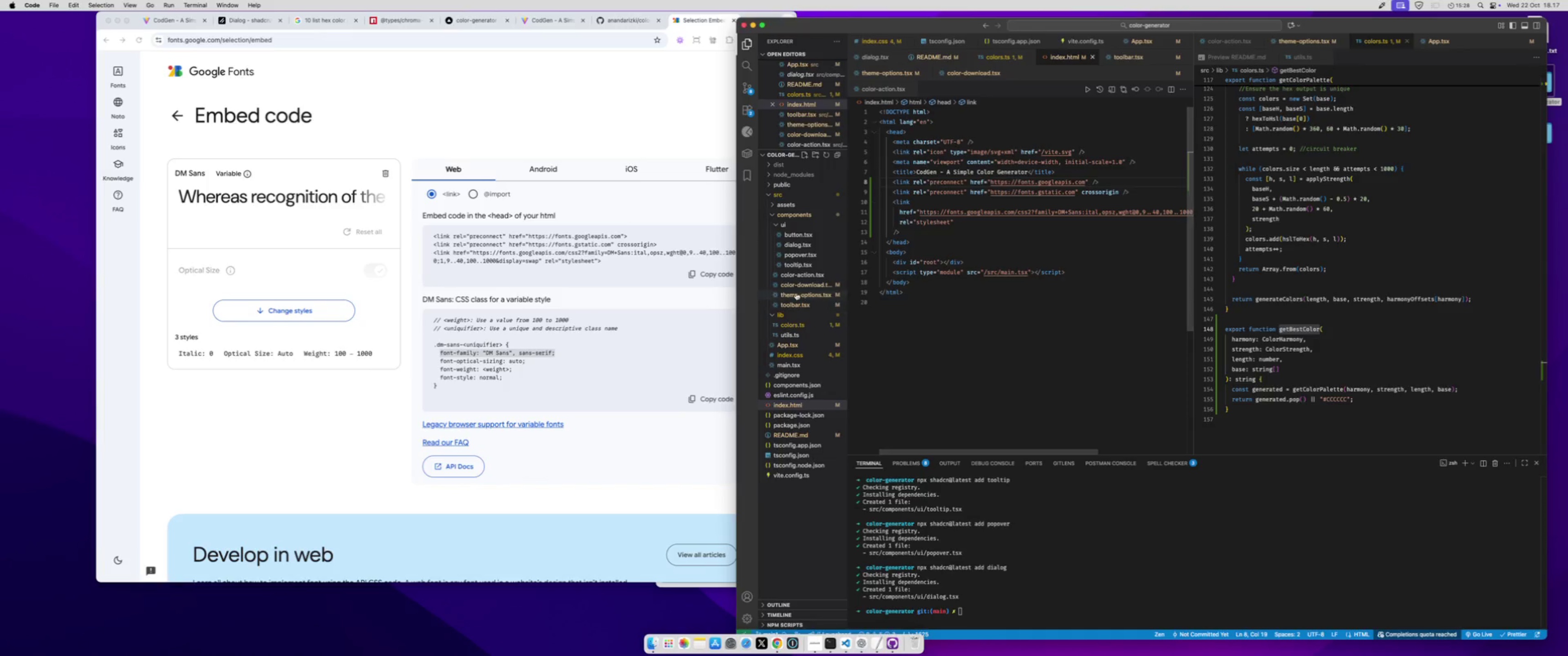 
left_click([784, 352])
 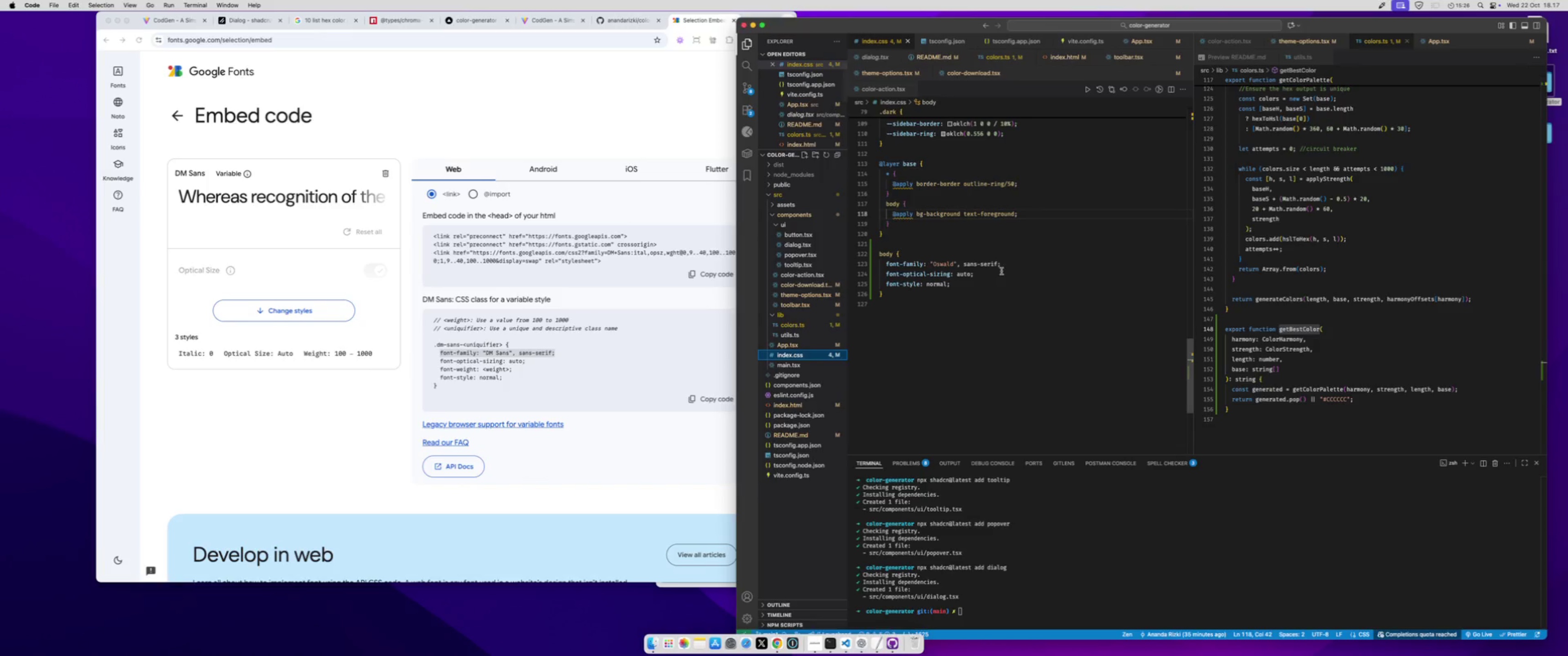 
left_click_drag(start_coordinate=[1011, 264], to_coordinate=[872, 265])
 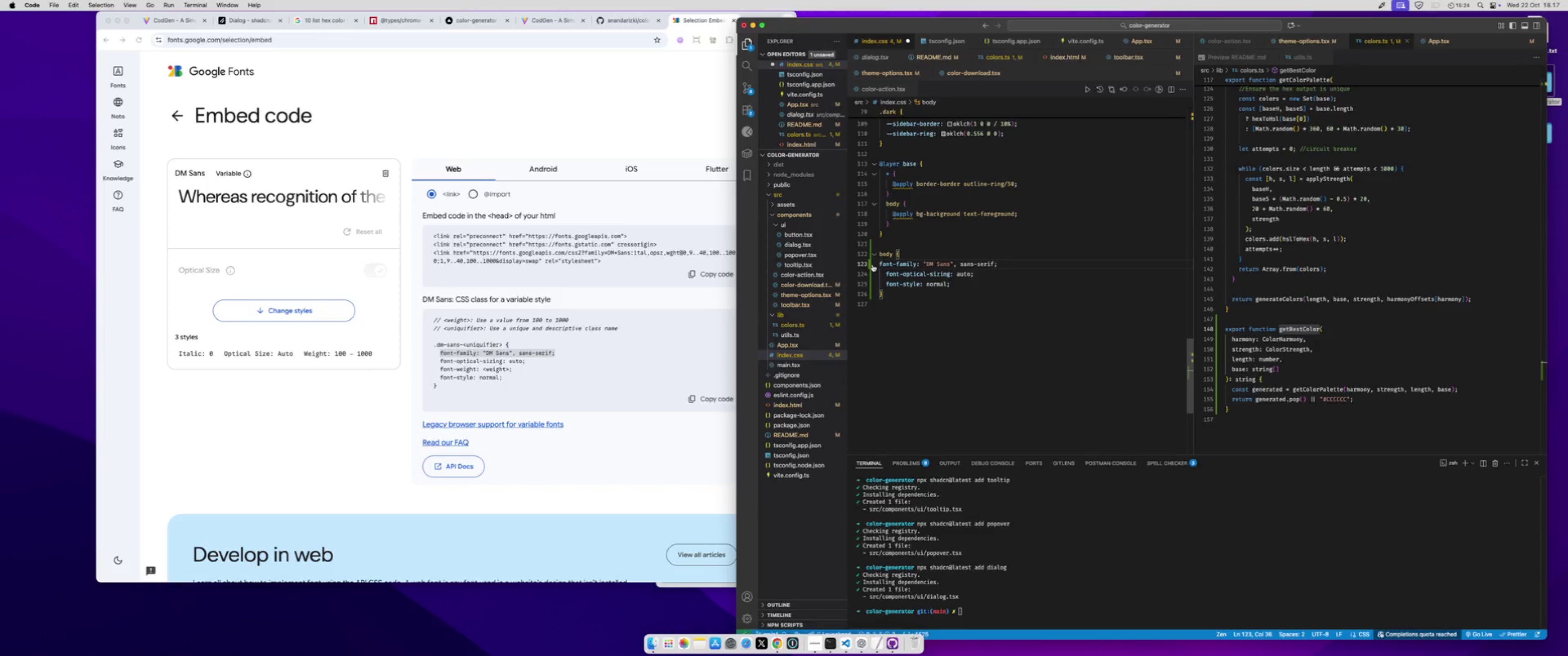 
key(Meta+CommandLeft)
 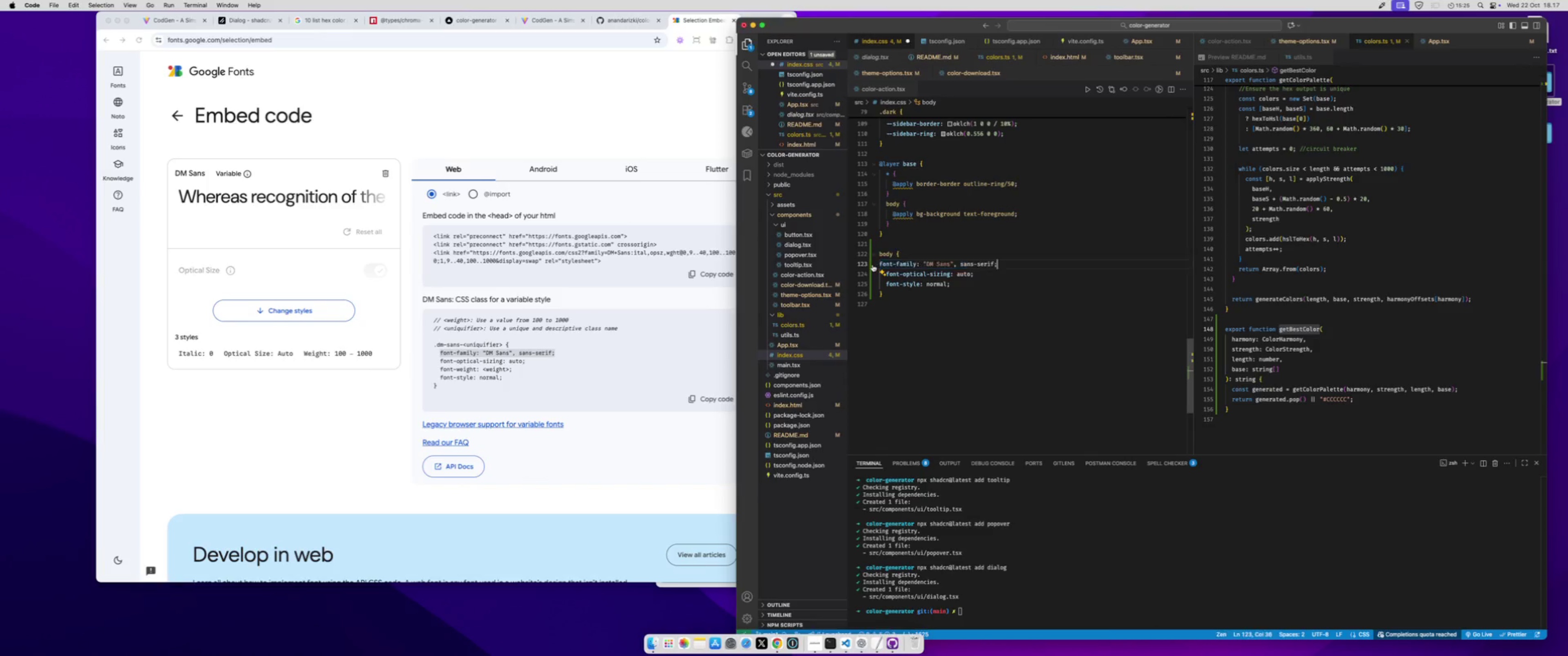 
key(Meta+V)
 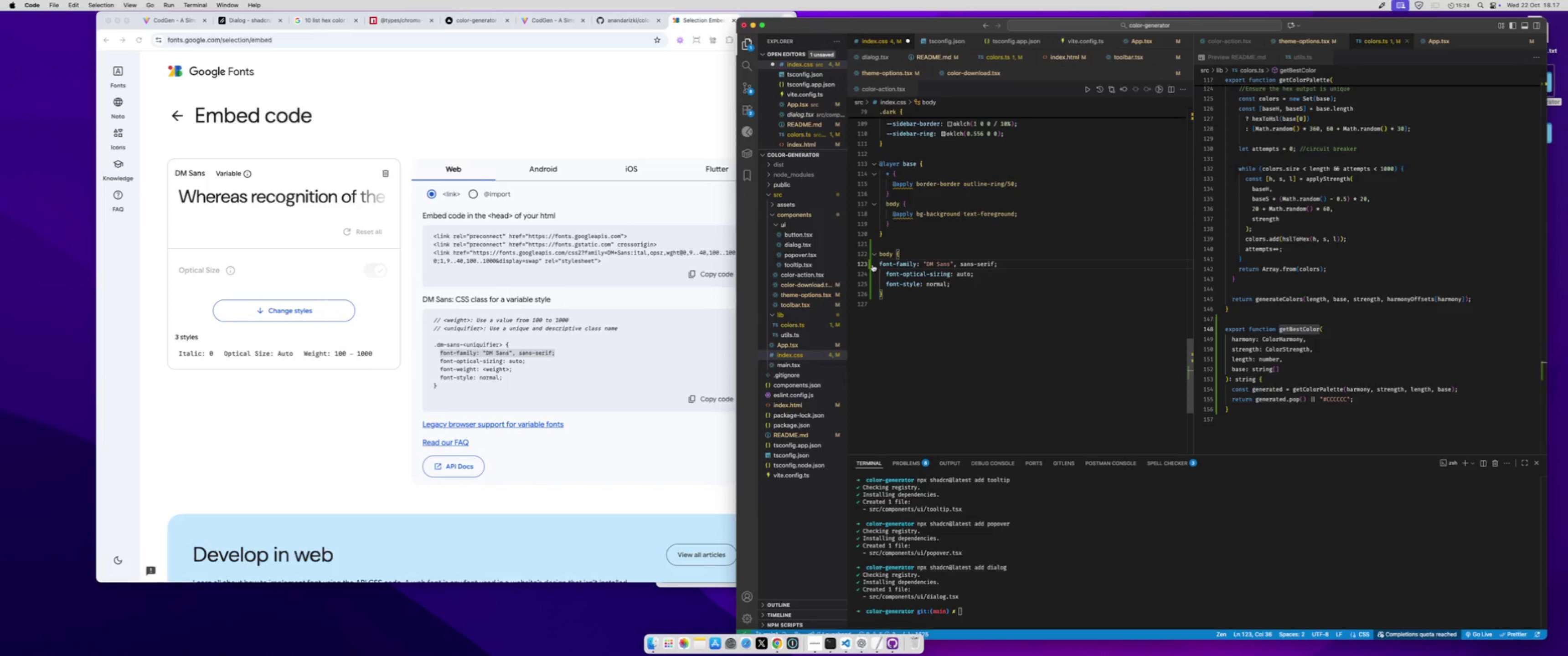 
key(Meta+S)
 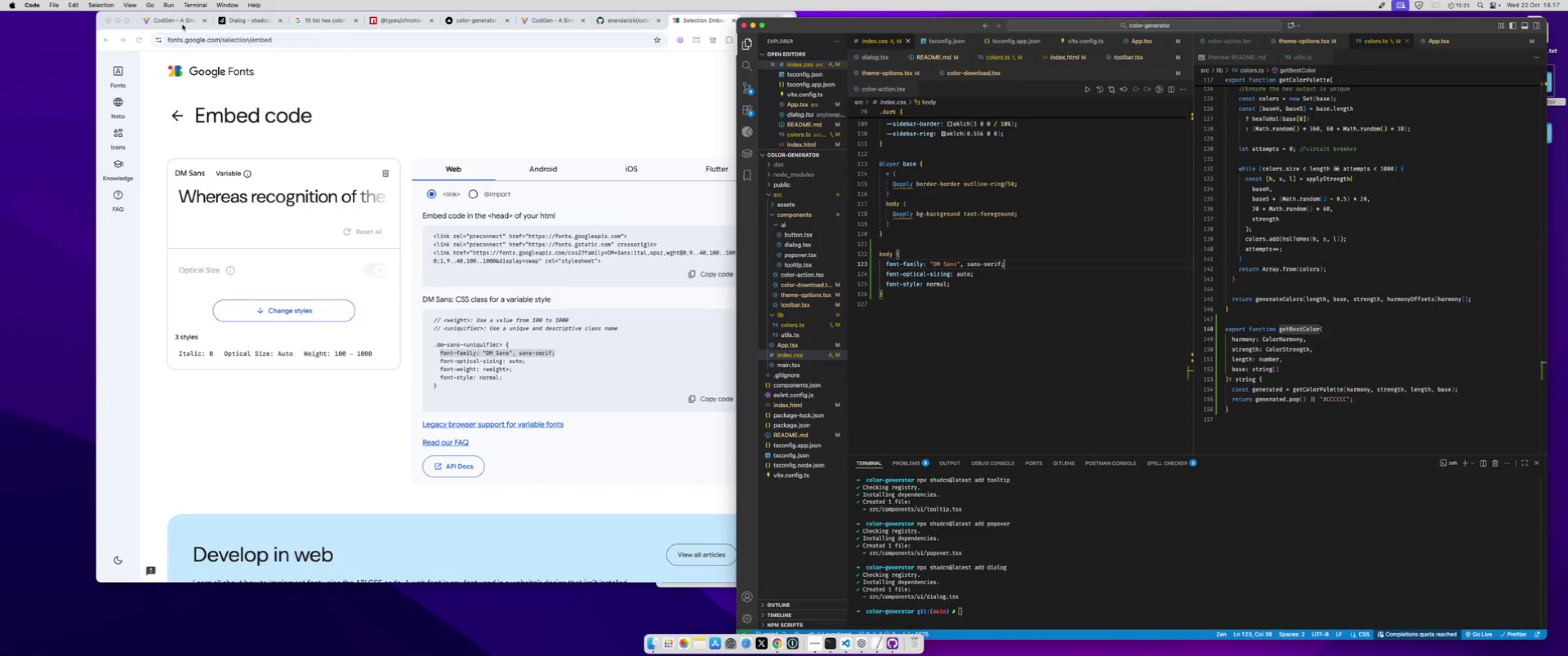 
left_click([182, 25])
 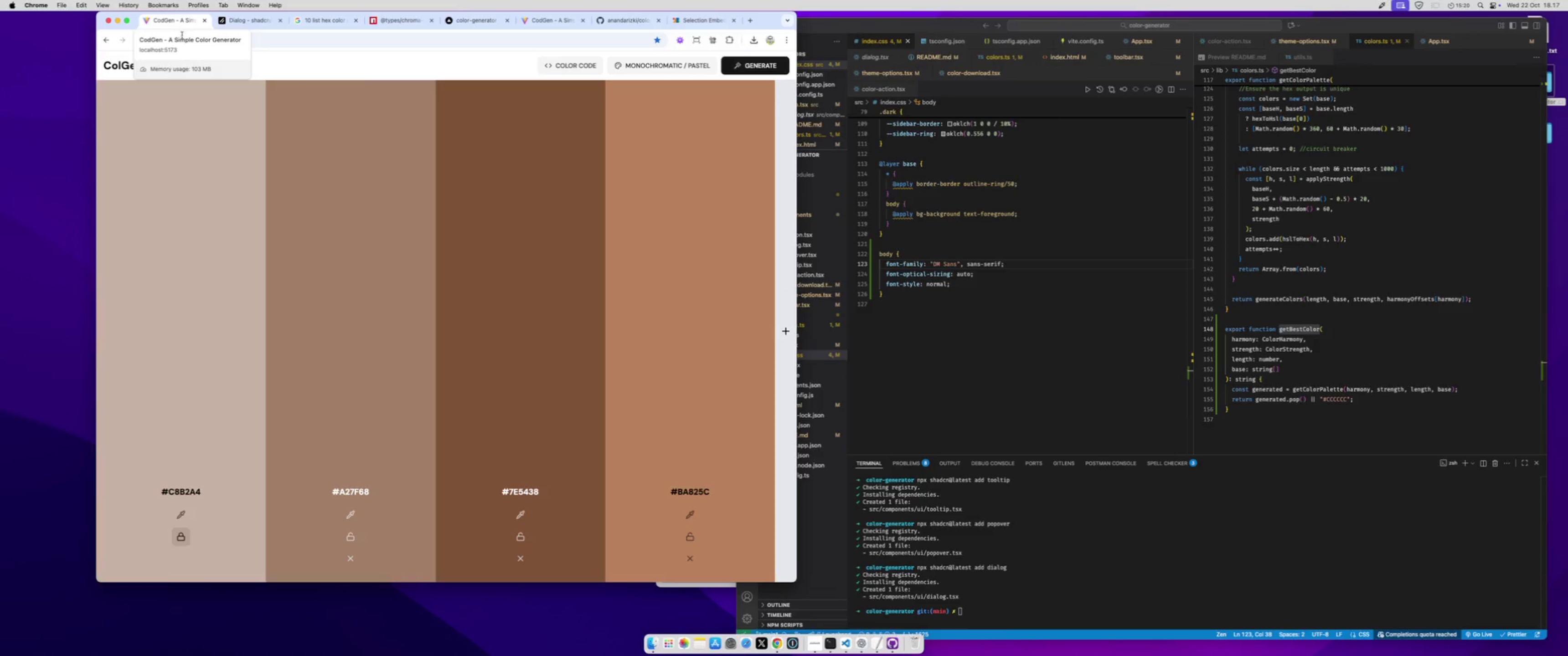 
left_click([197, 152])
 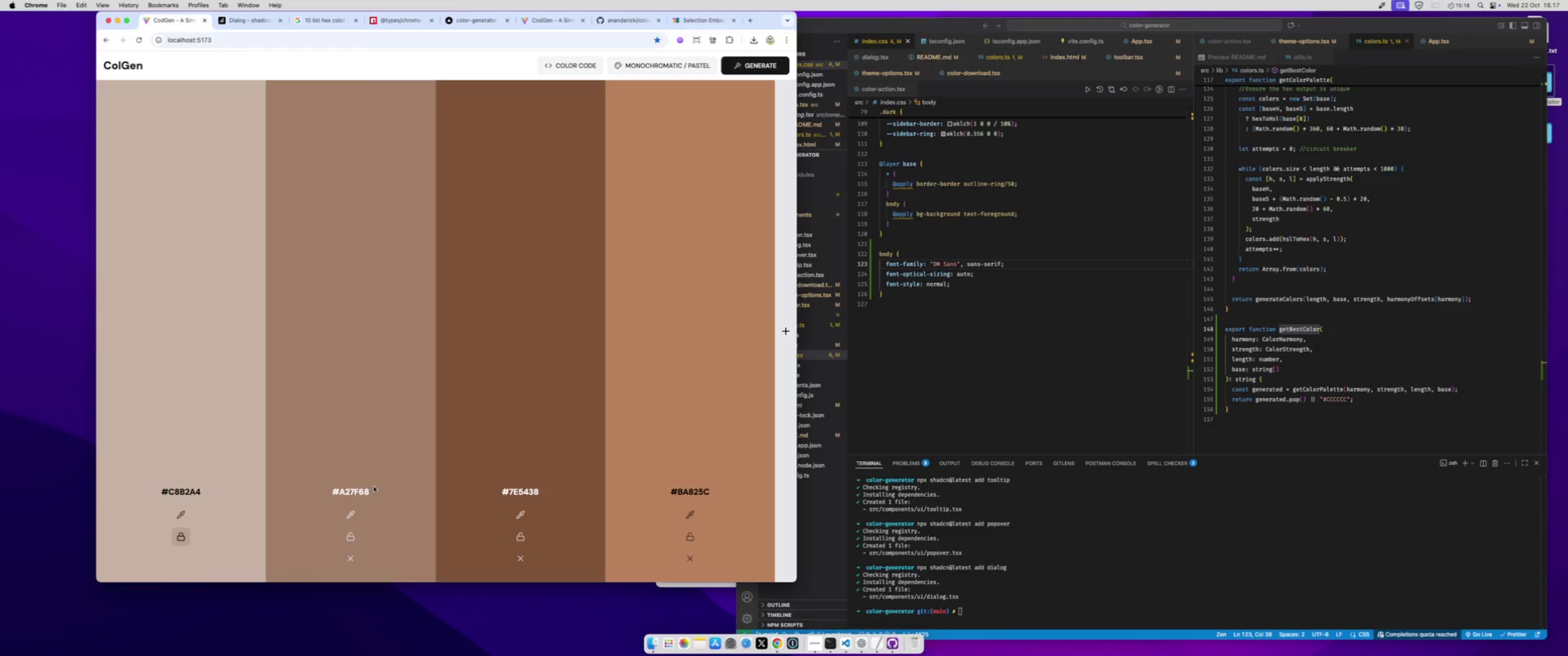 
left_click([383, 418])
 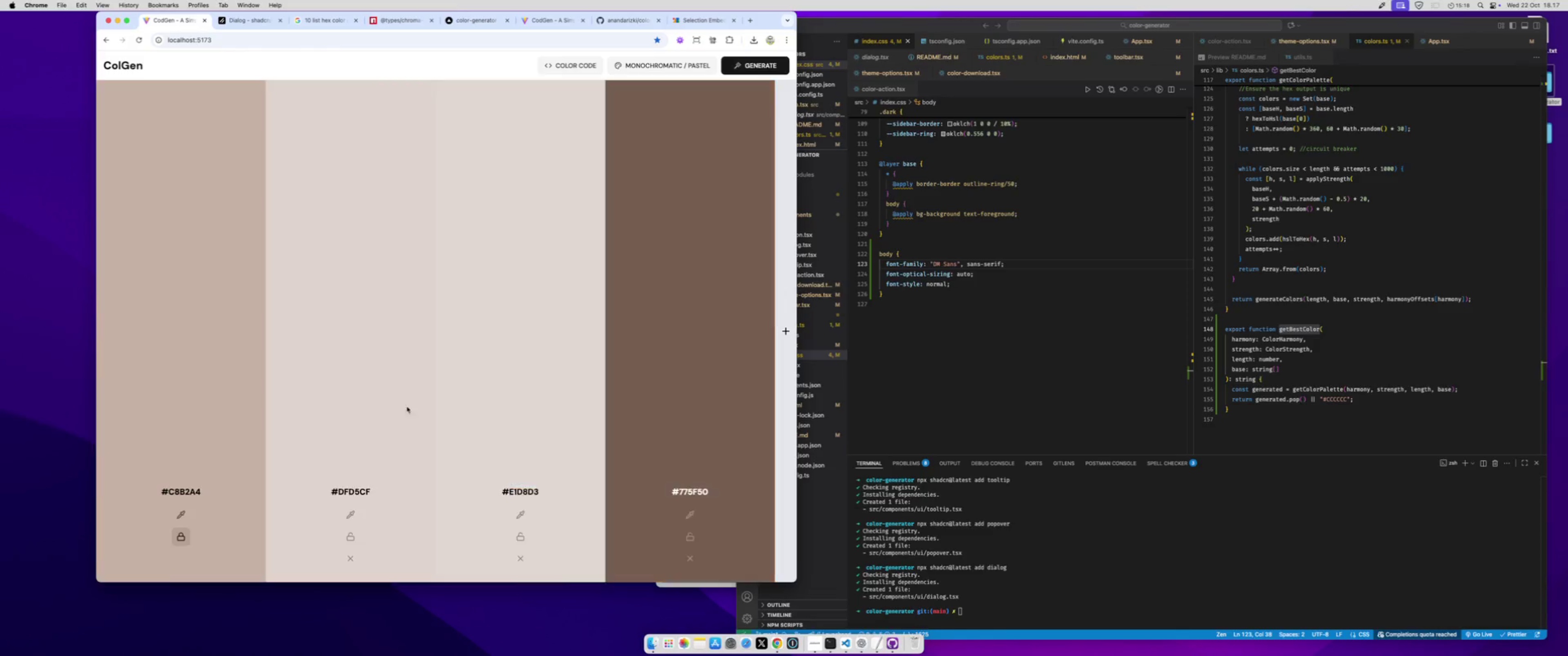 
key(Space)
 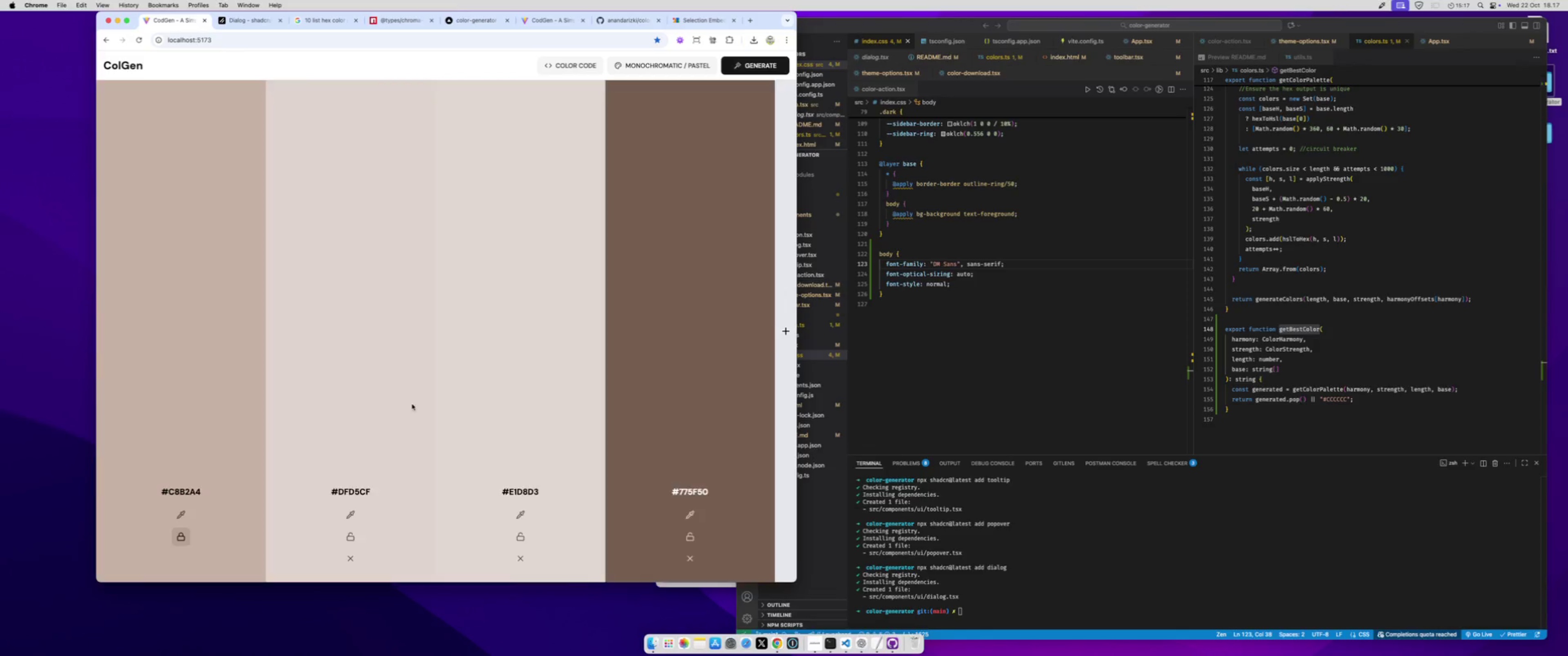 
key(Space)
 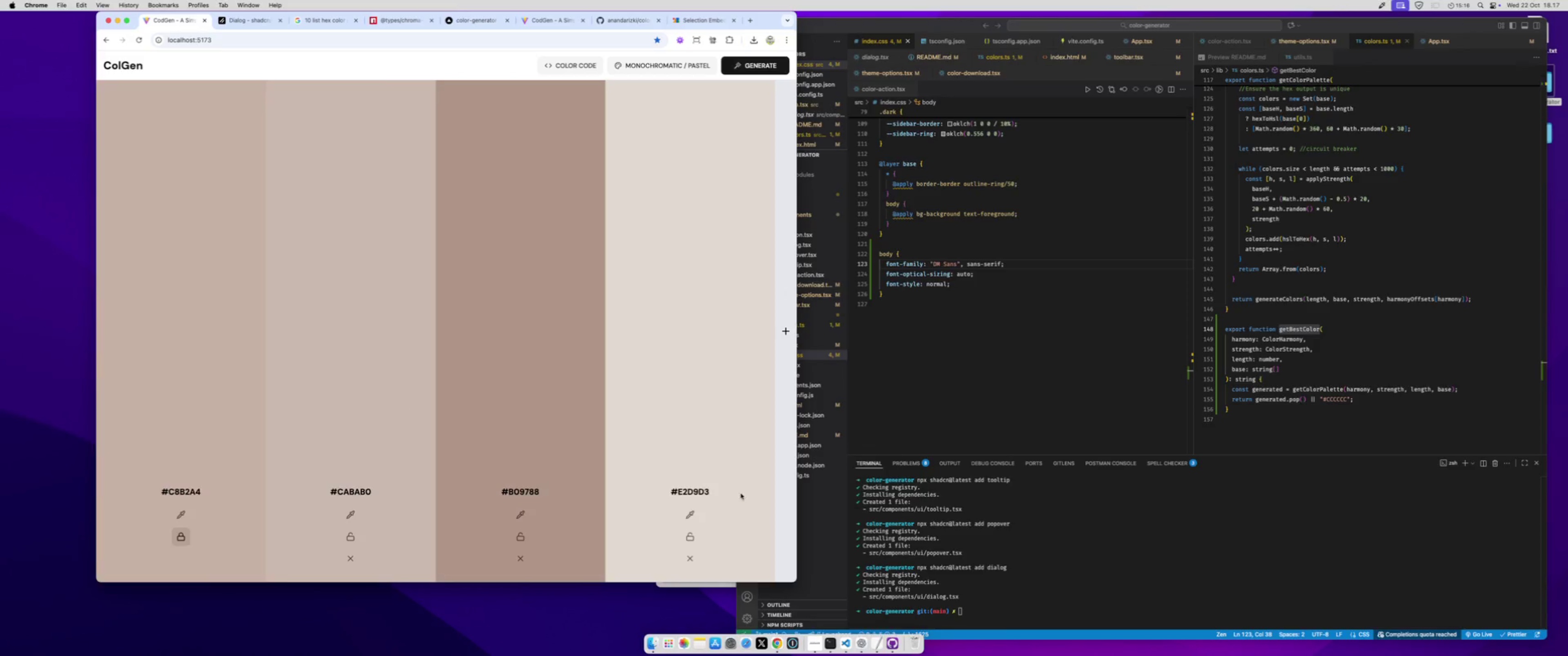 
key(Space)
 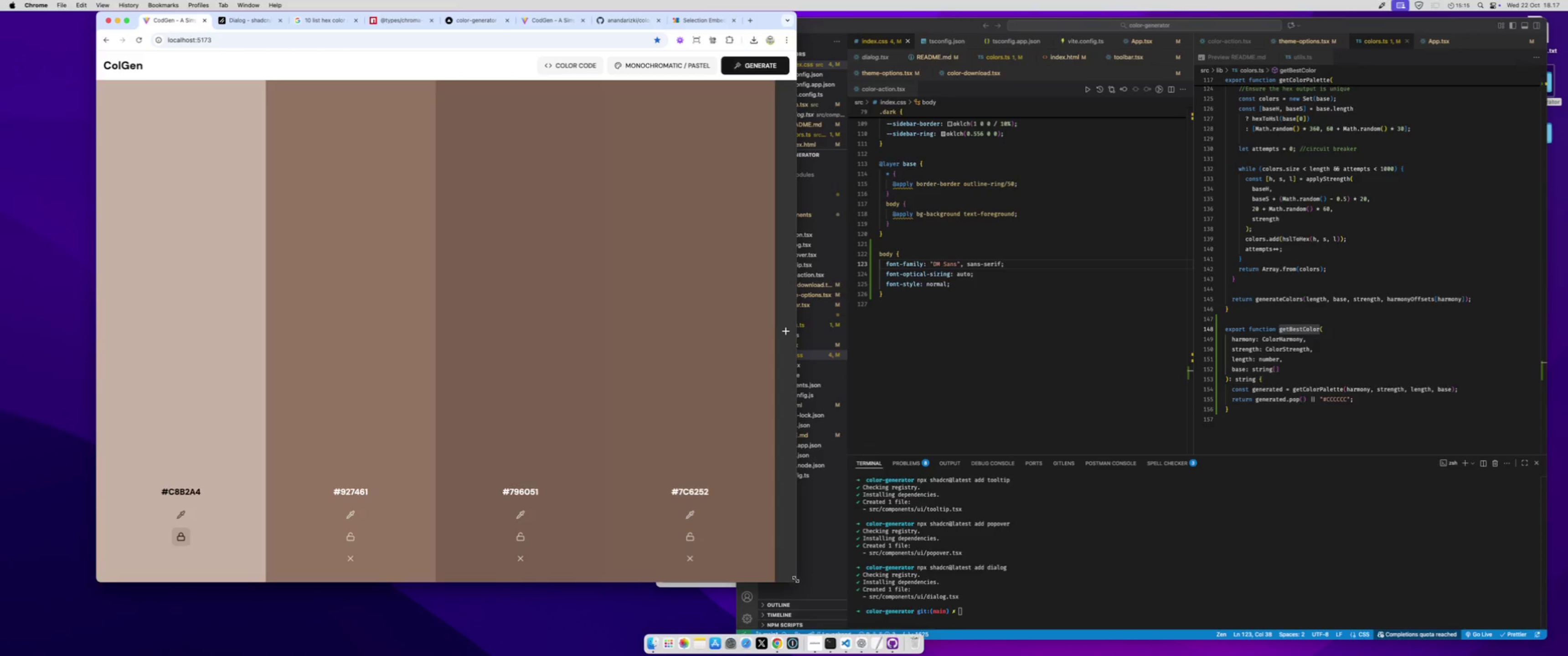 
left_click_drag(start_coordinate=[795, 579], to_coordinate=[796, 491])
 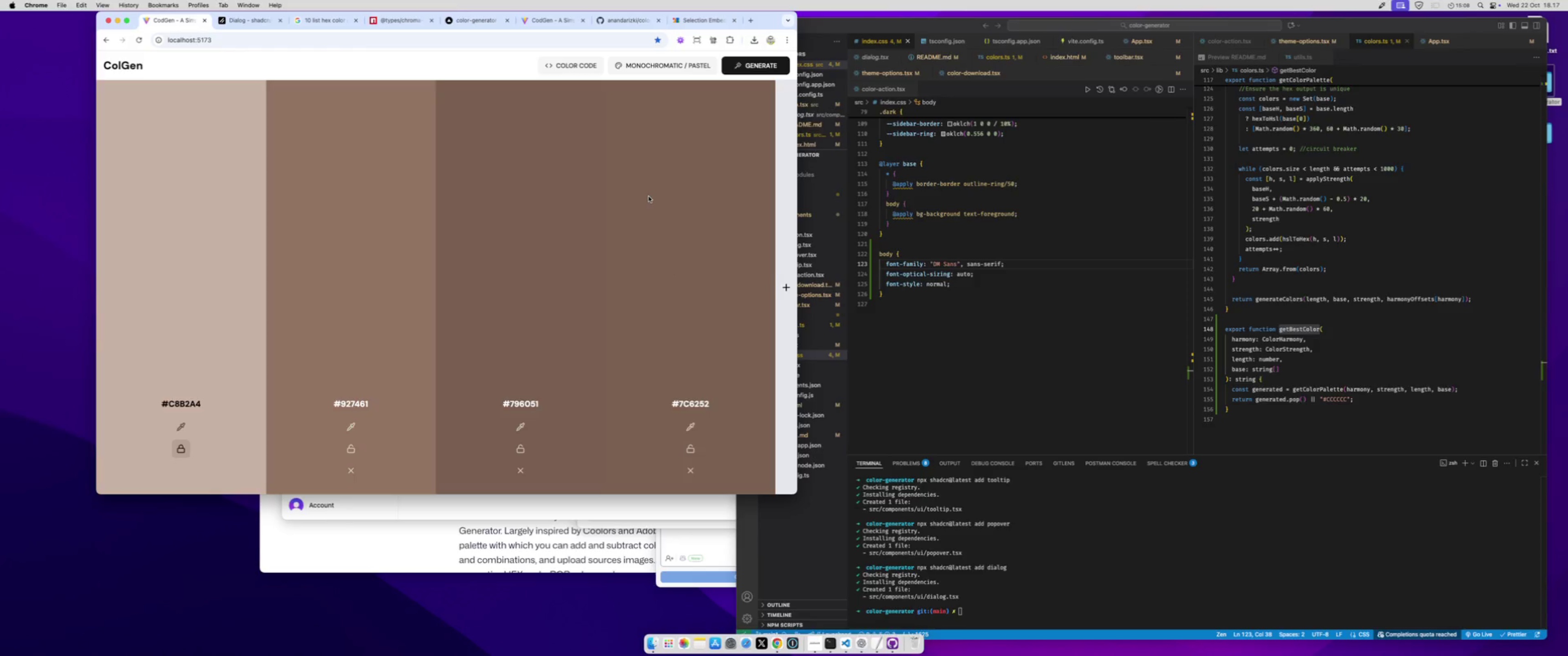 
left_click([597, 155])
 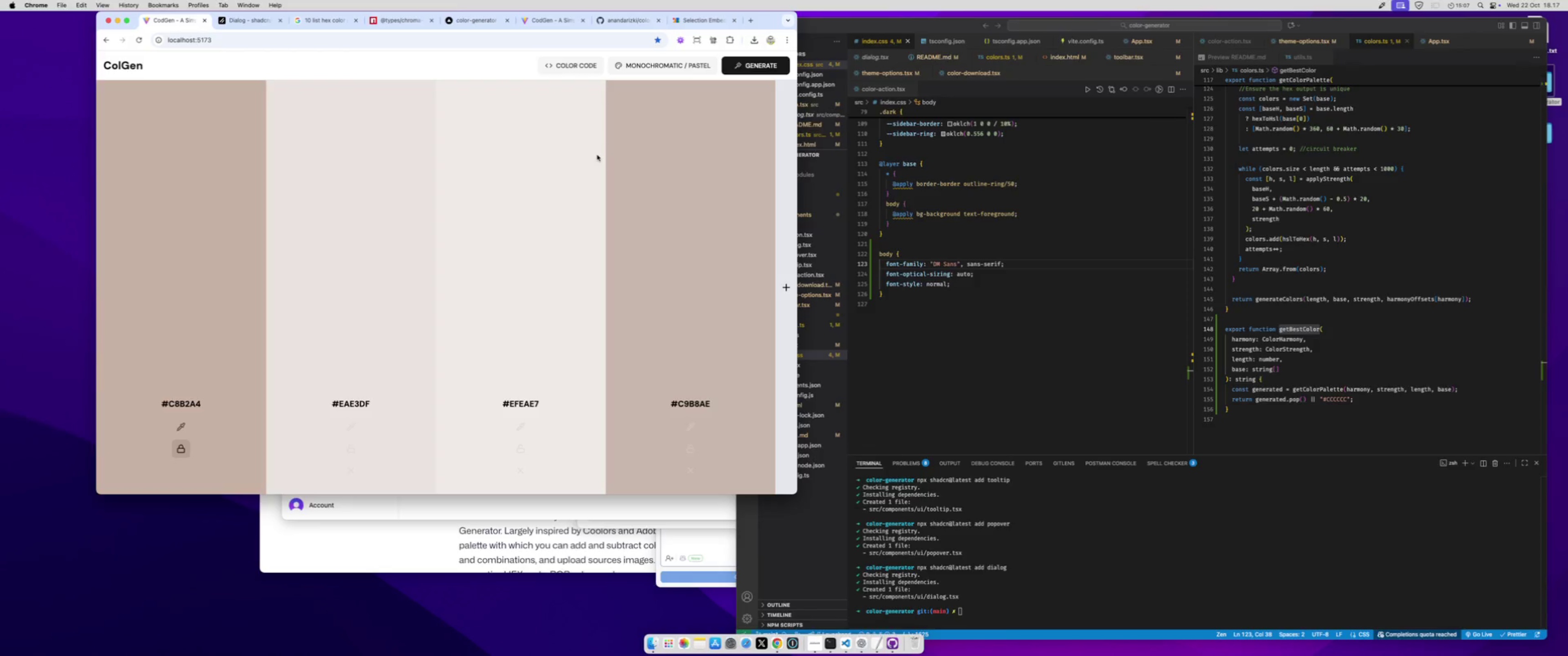 
key(Space)
 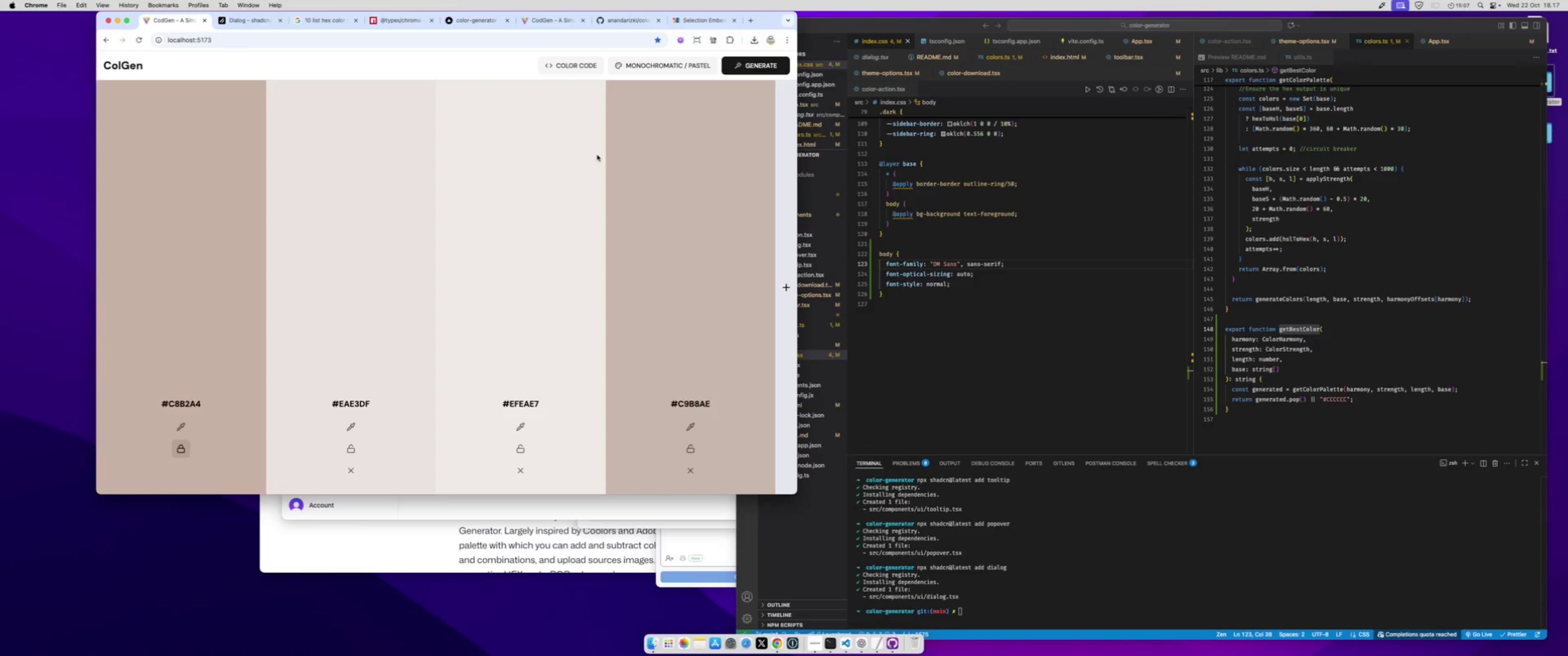 
key(Space)
 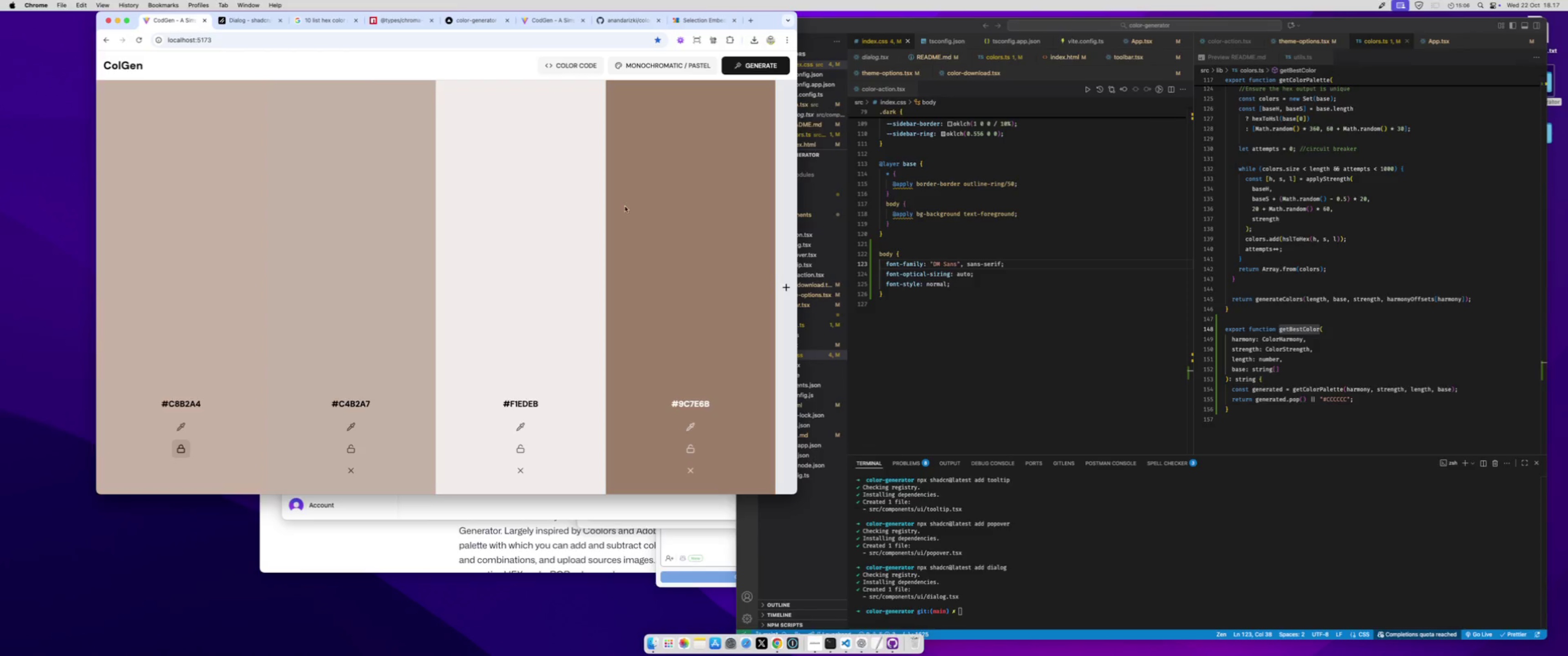 
key(Space)
 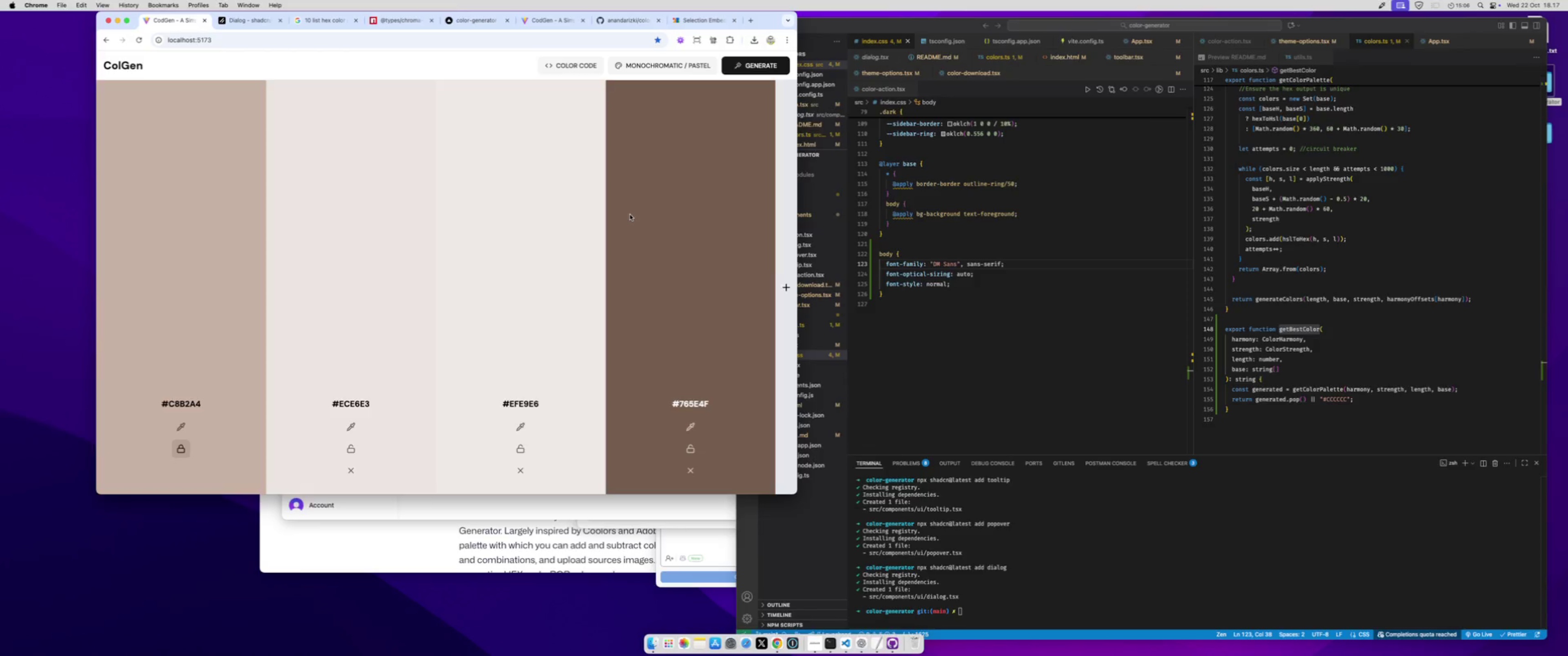 
key(Space)
 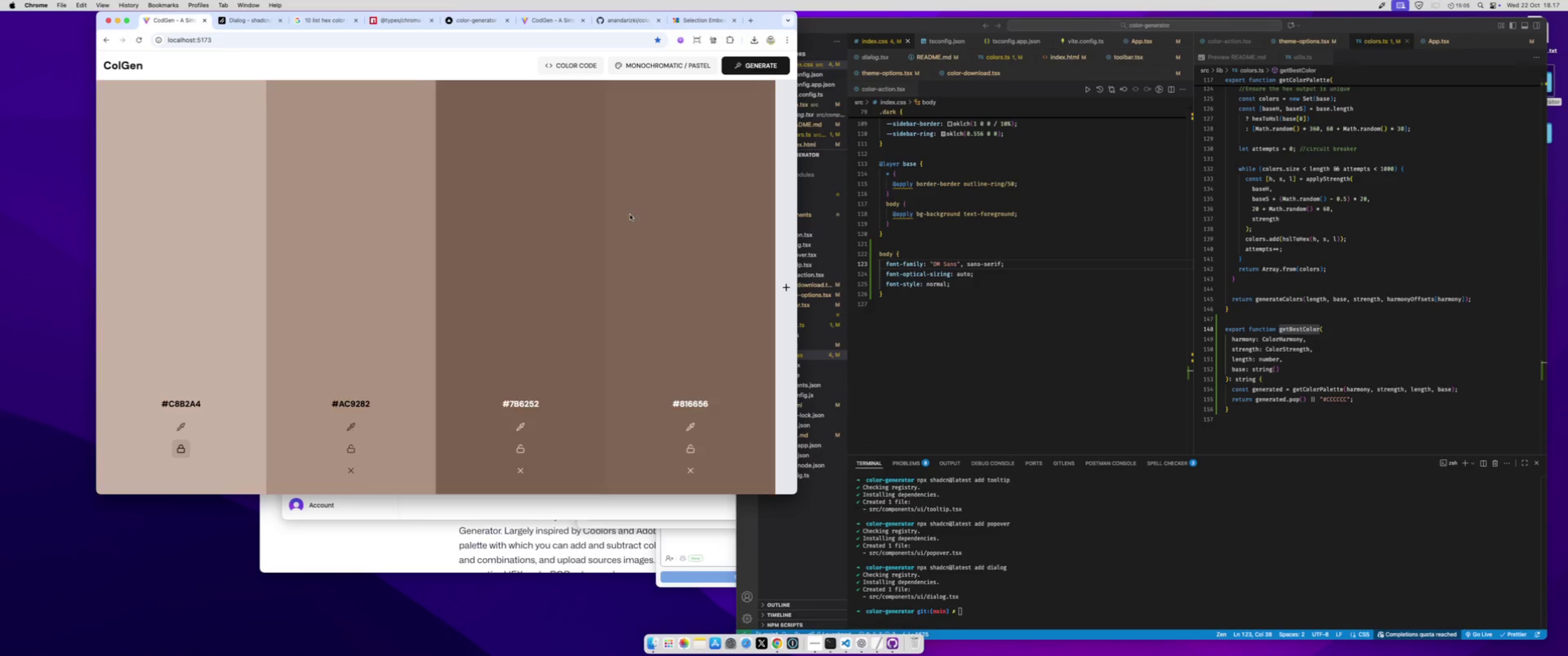 
key(Space)
 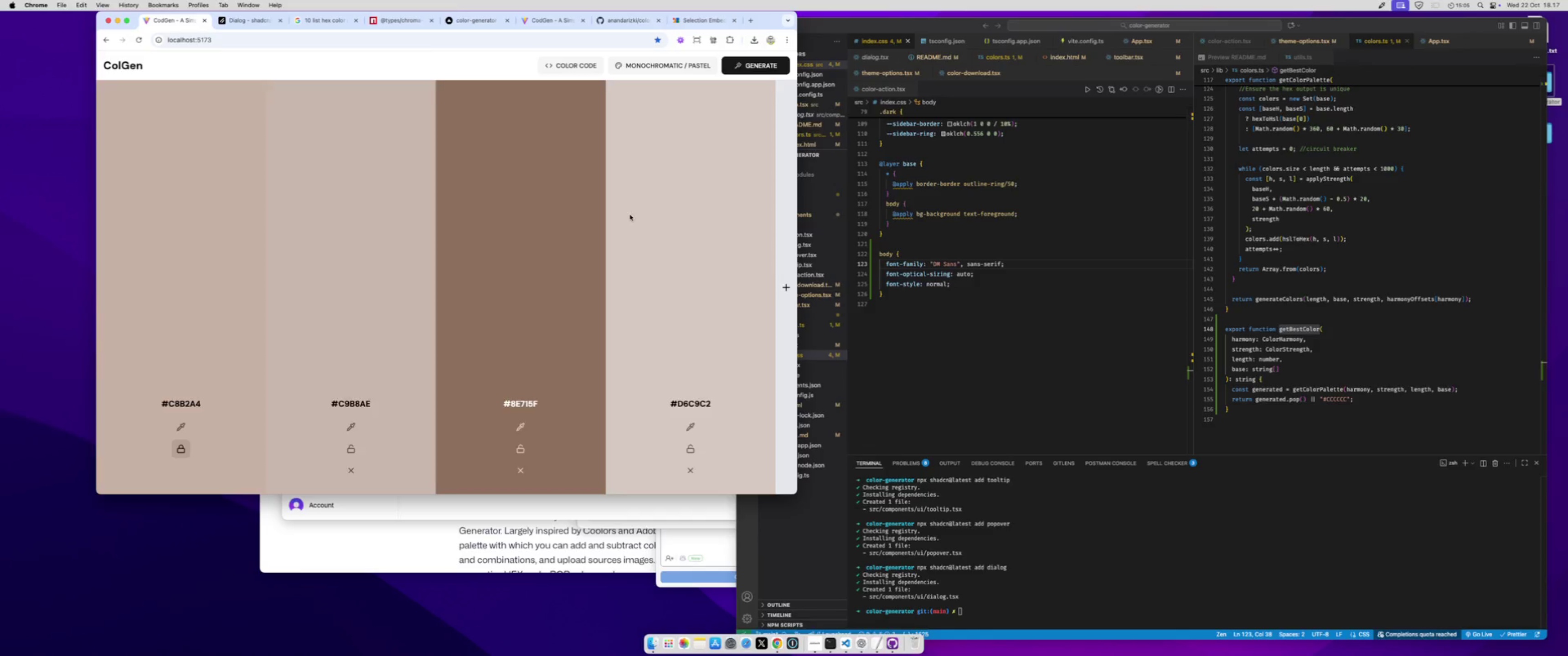 
key(Space)
 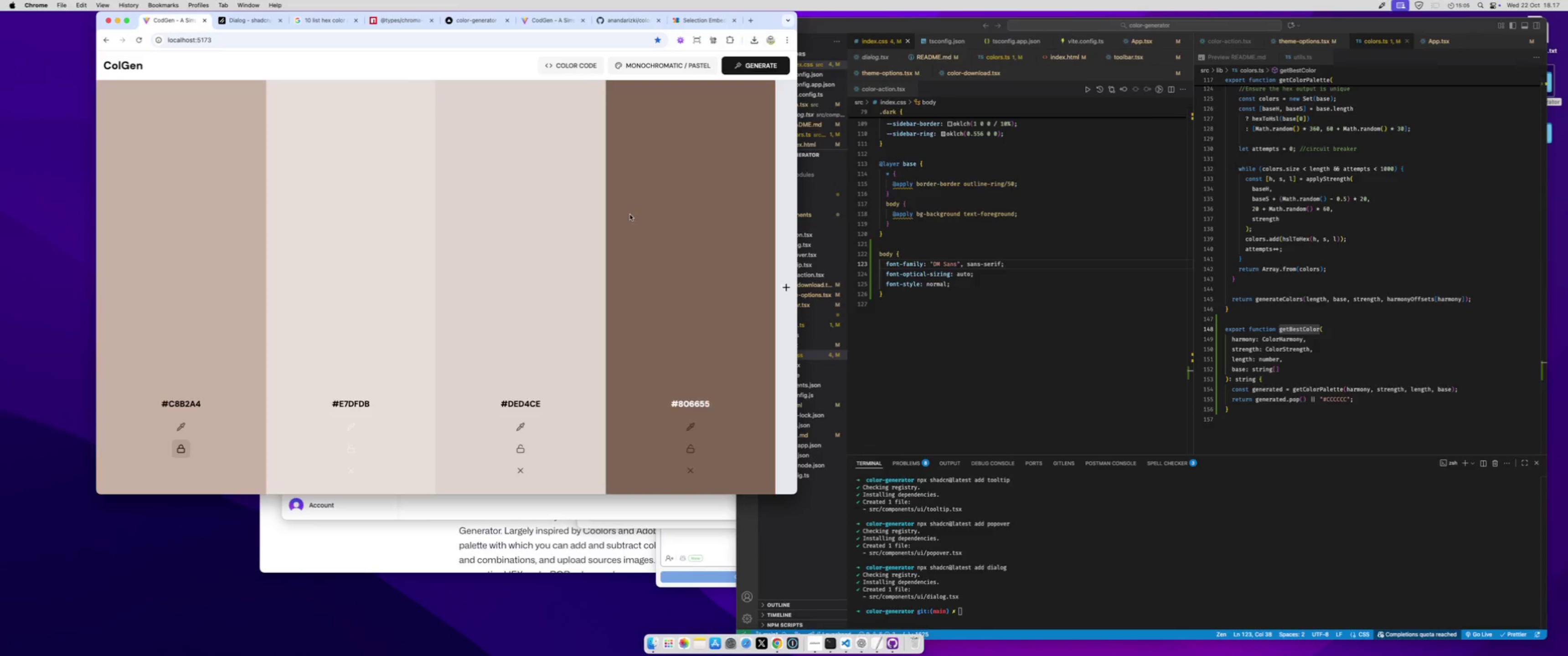 
key(Space)
 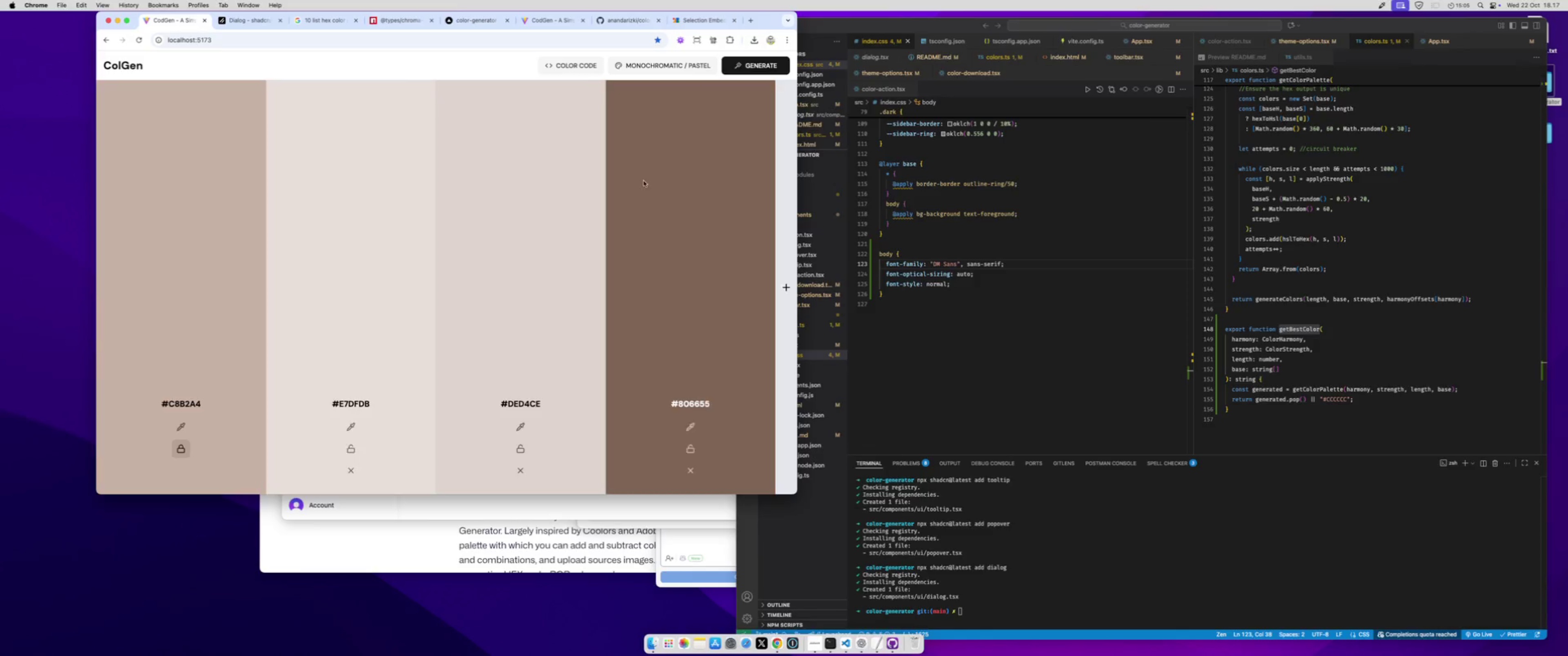 
key(Space)
 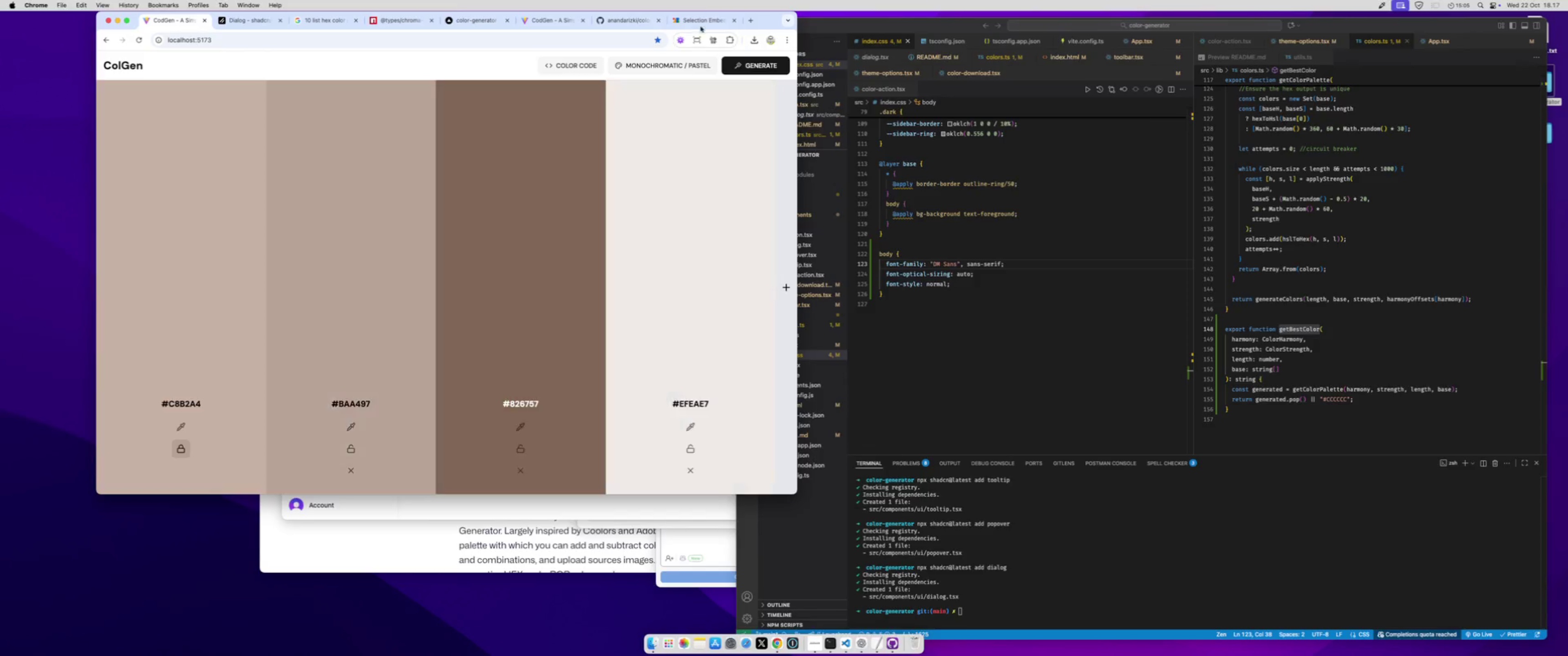 
key(Space)
 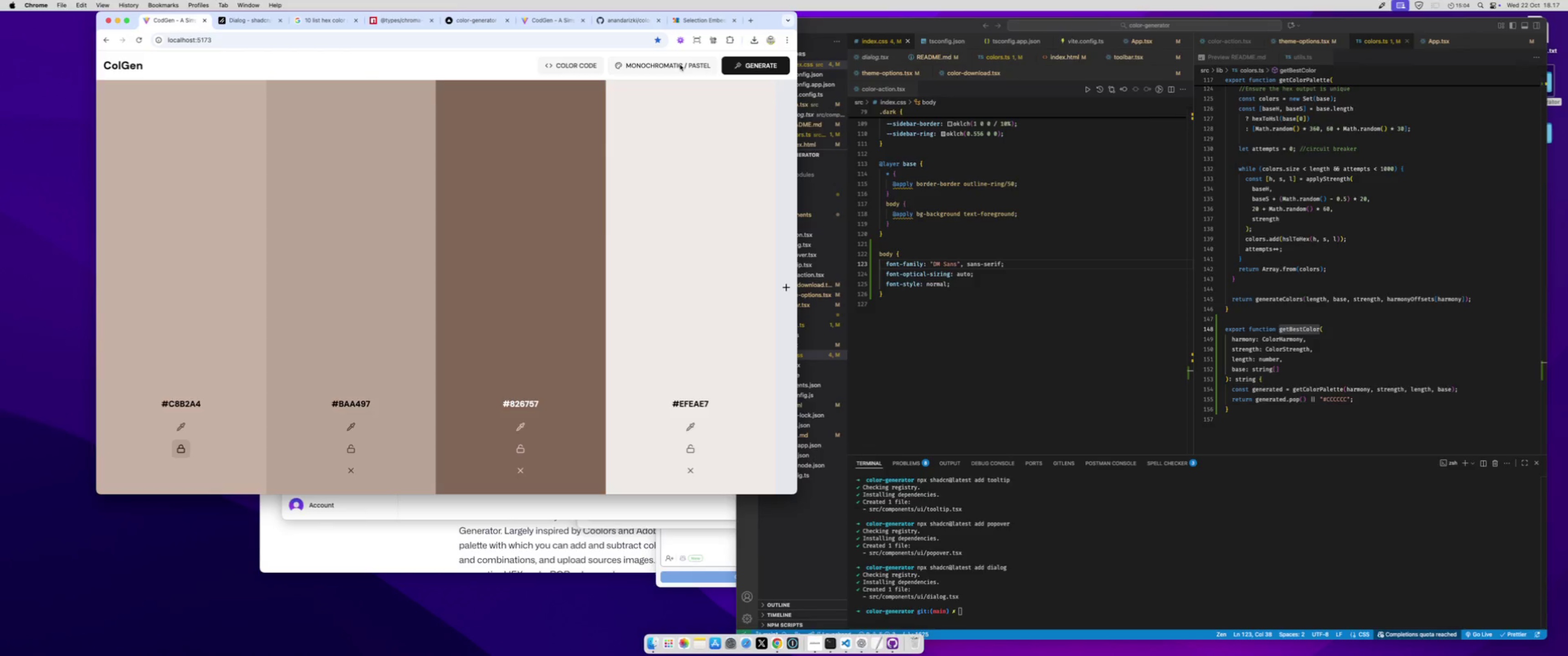 
left_click([680, 65])
 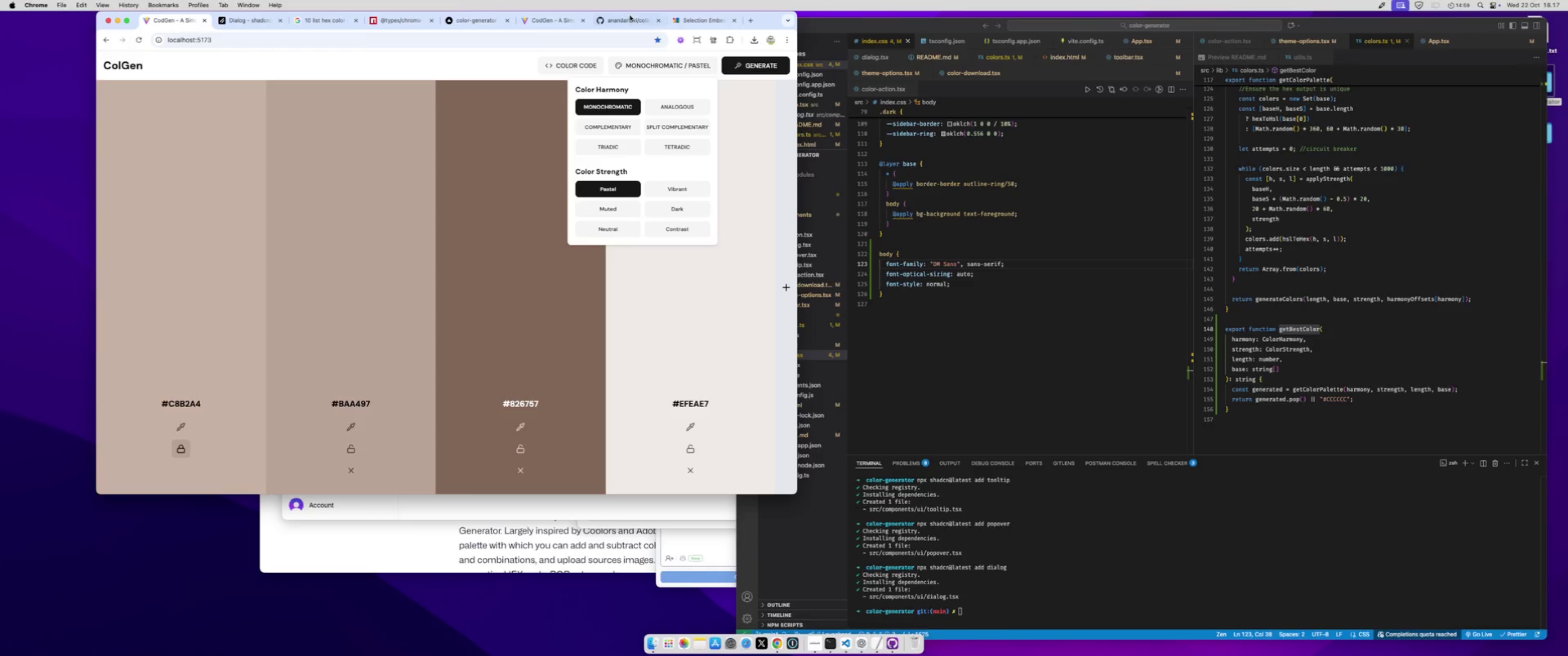 
wait(5.91)
 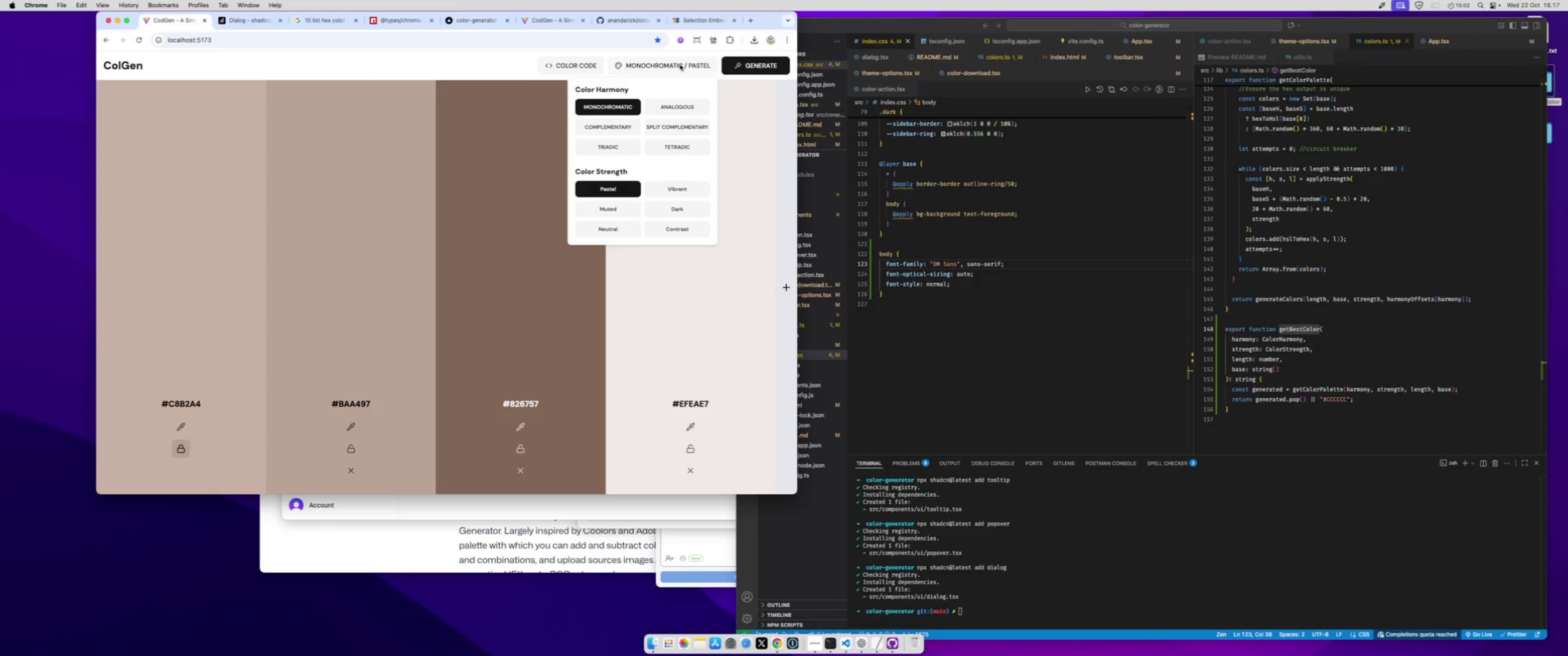 
left_click_drag(start_coordinate=[760, 23], to_coordinate=[621, 23])
 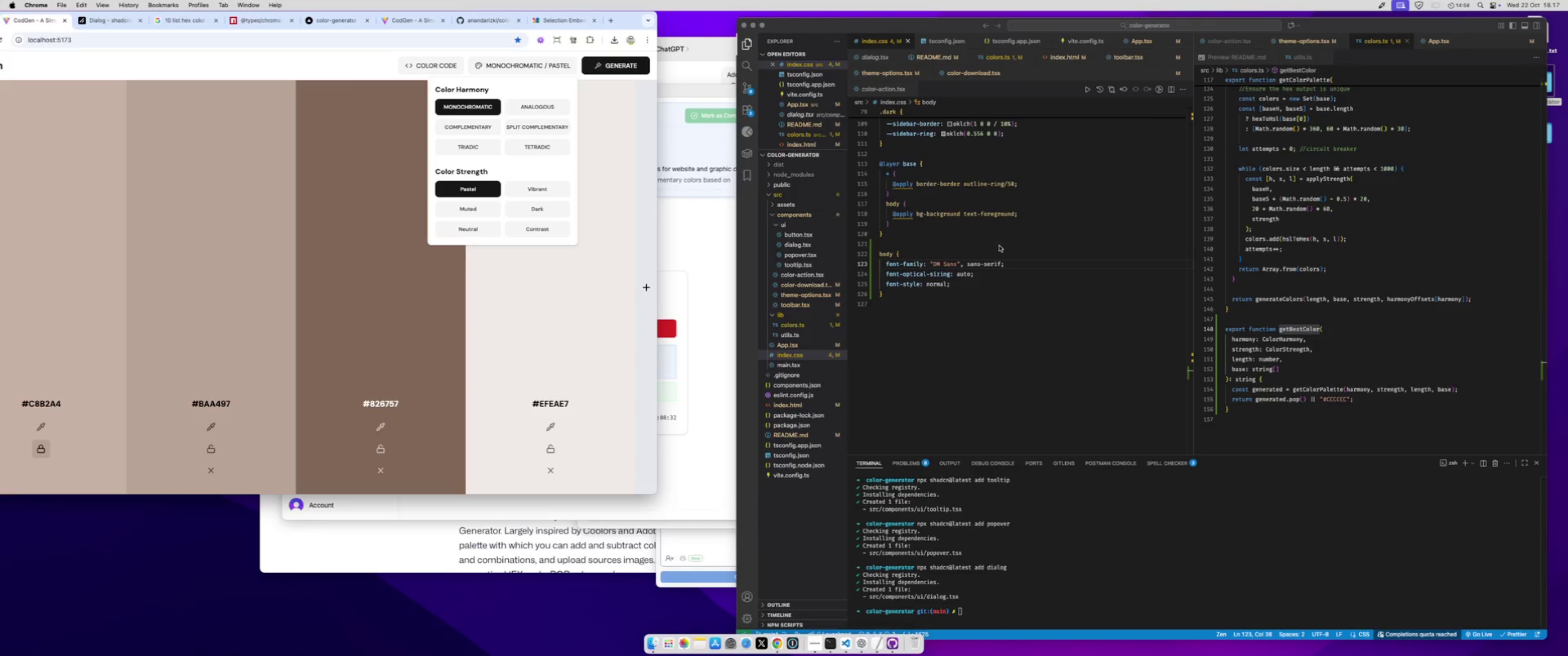 
left_click([999, 246])
 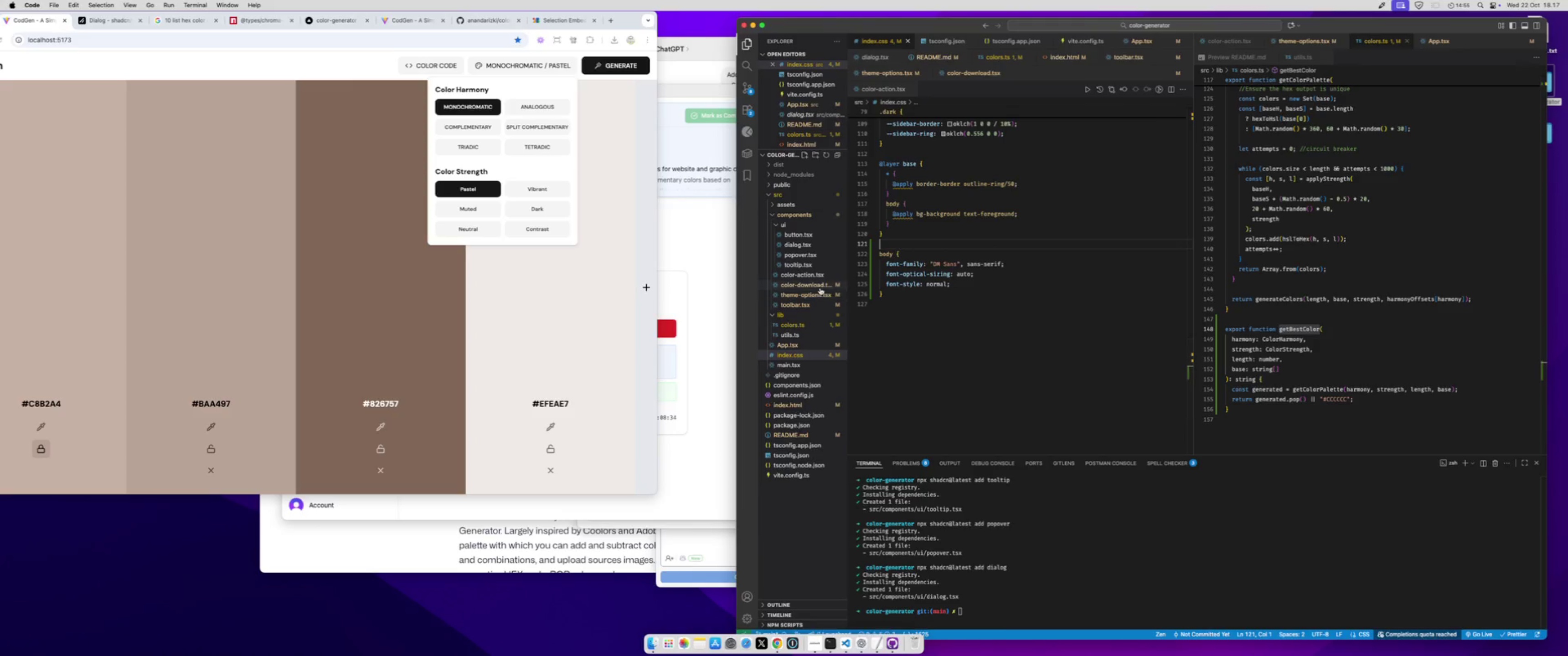 
left_click([819, 287])
 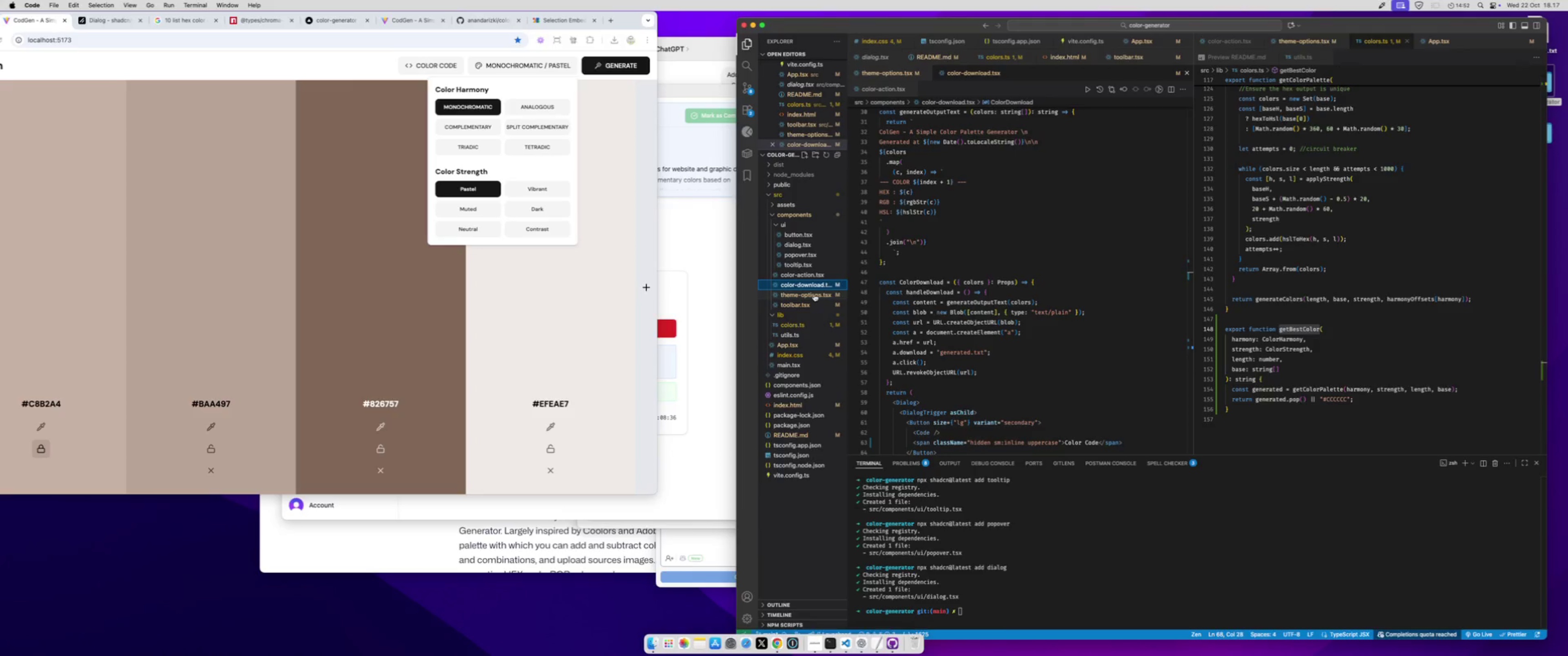 
left_click([814, 294])
 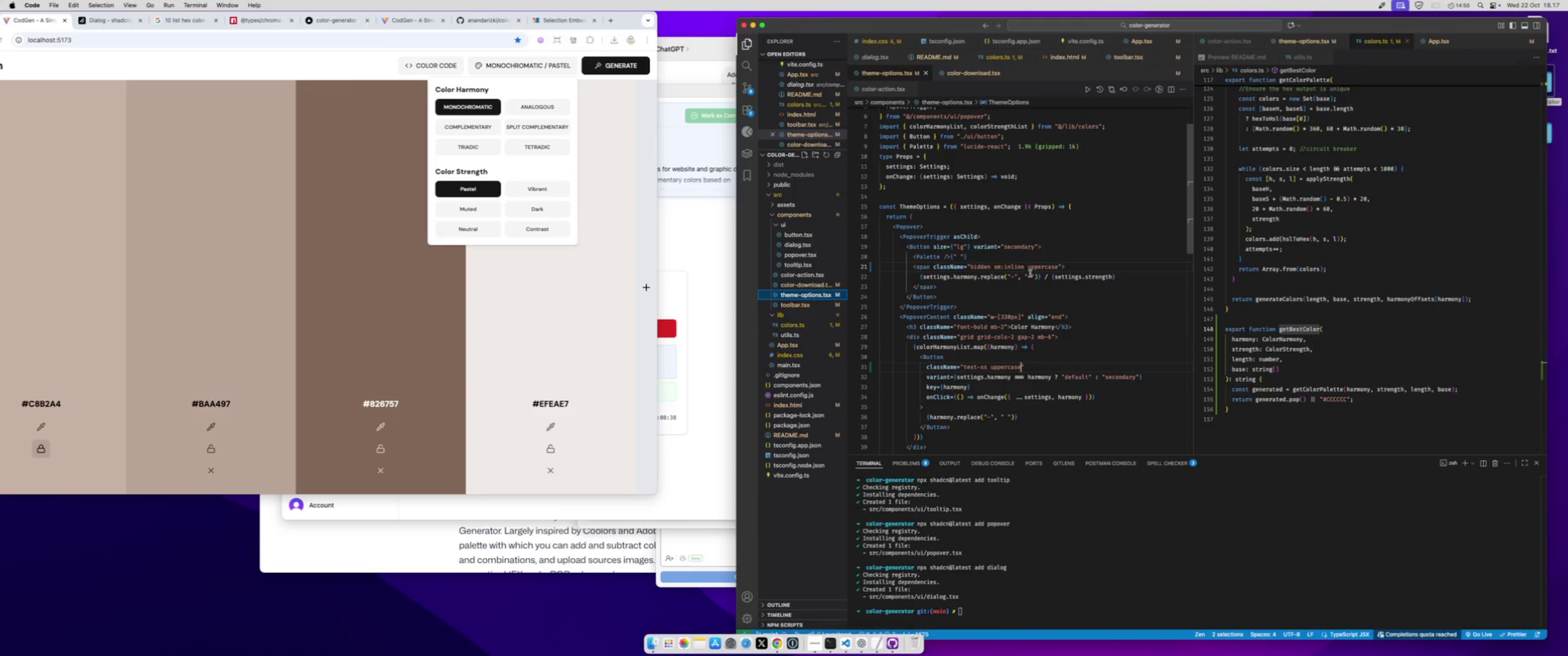 
left_click([1034, 270])
 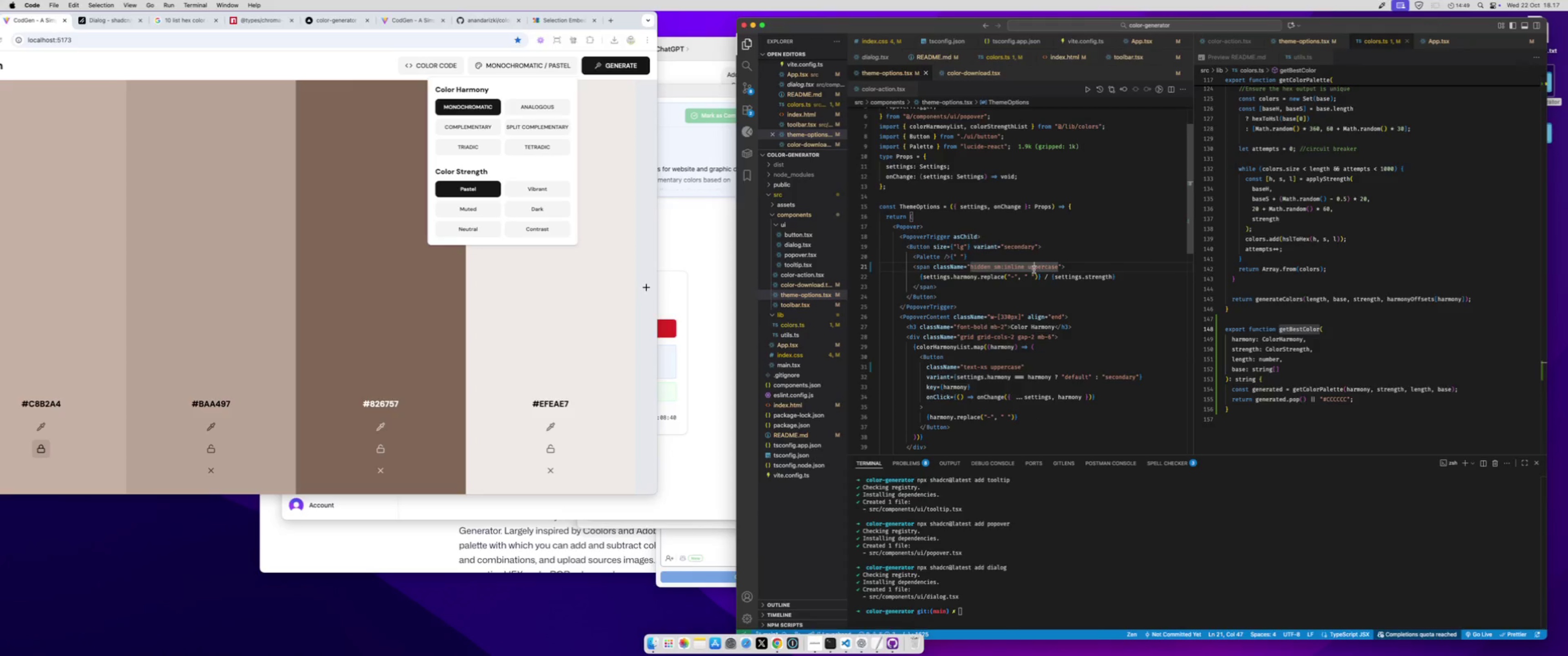 
double_click([1034, 270])
 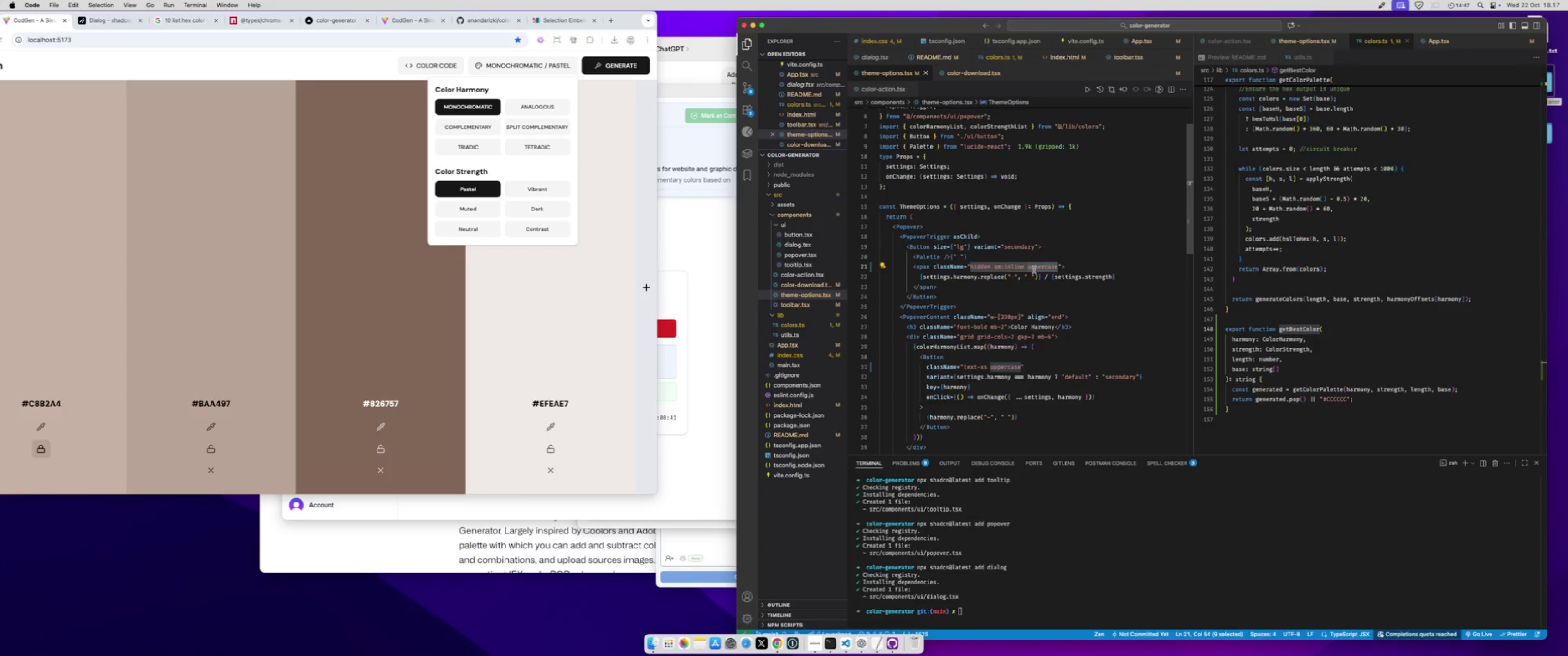 
key(Backspace)
 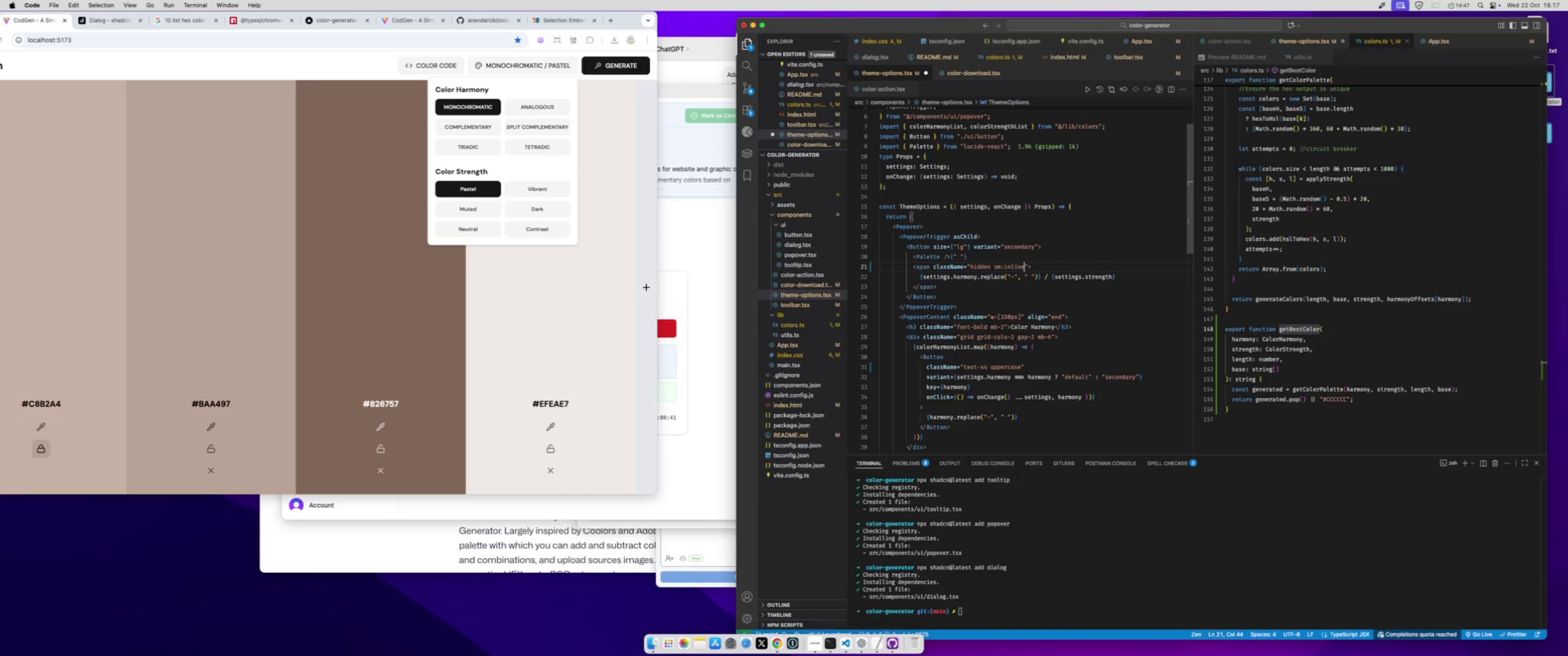 
key(Backspace)
 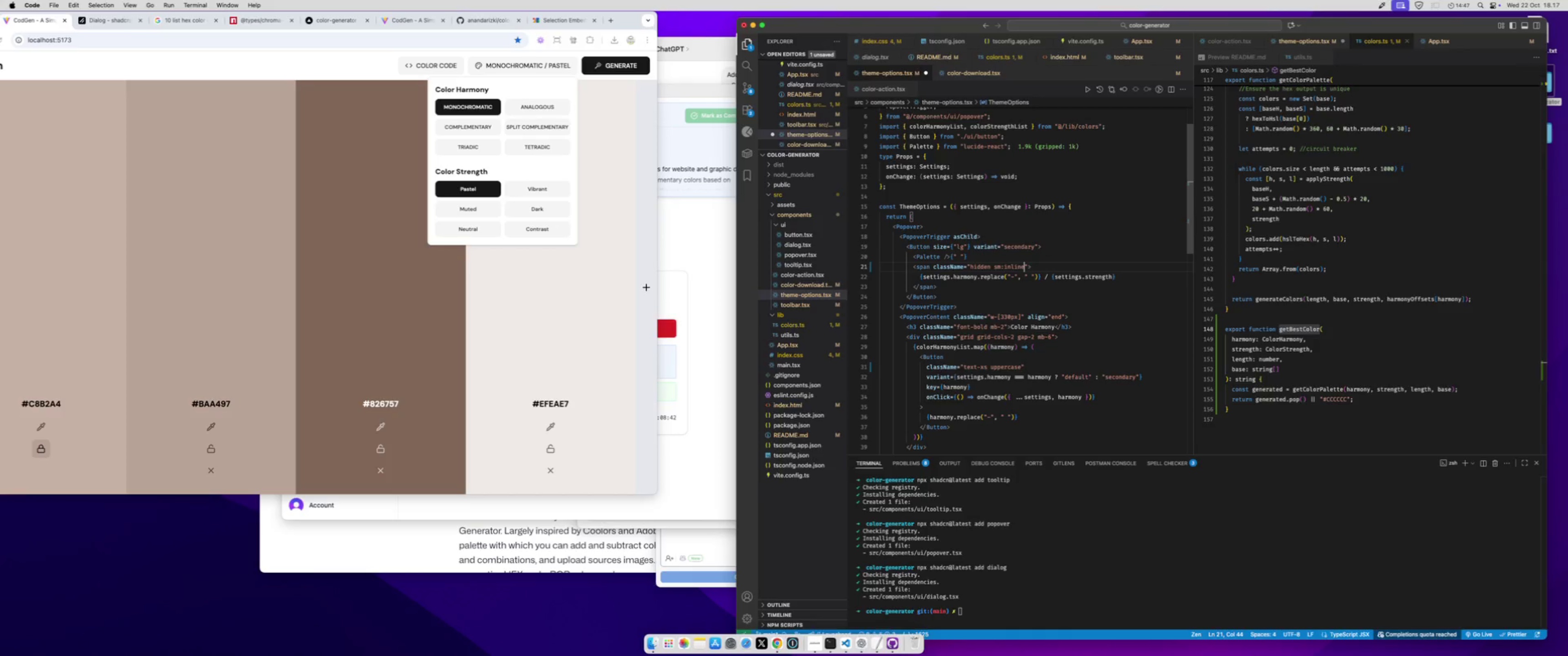 
key(Meta+S)
 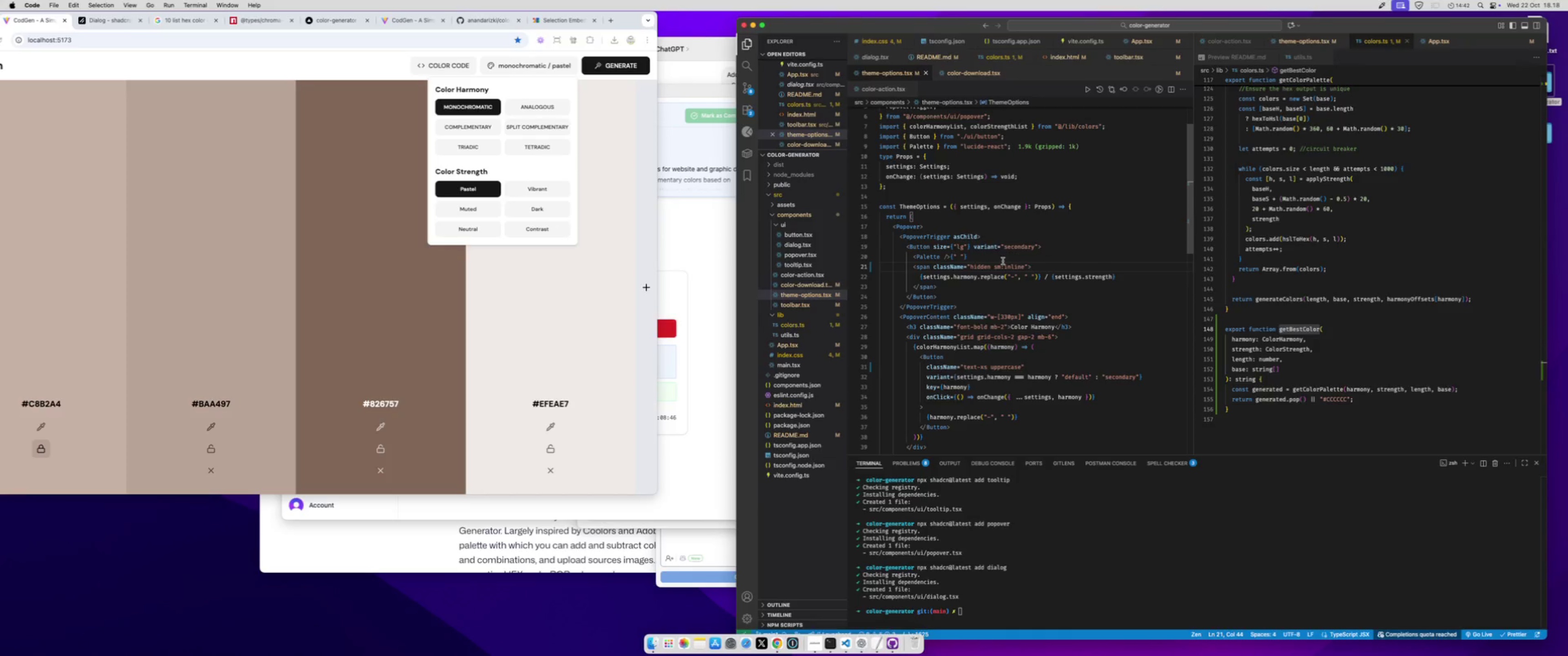 
wait(5.54)
 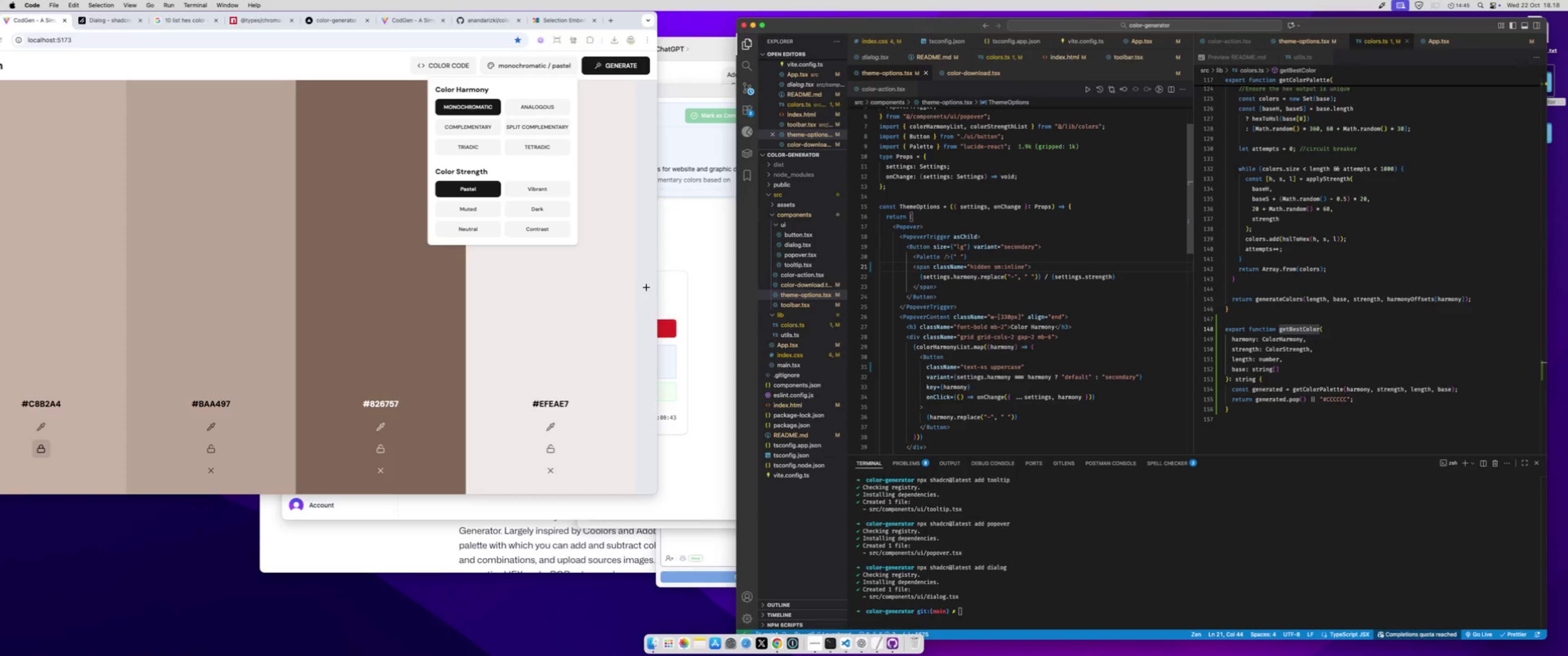 
left_click([982, 254])
 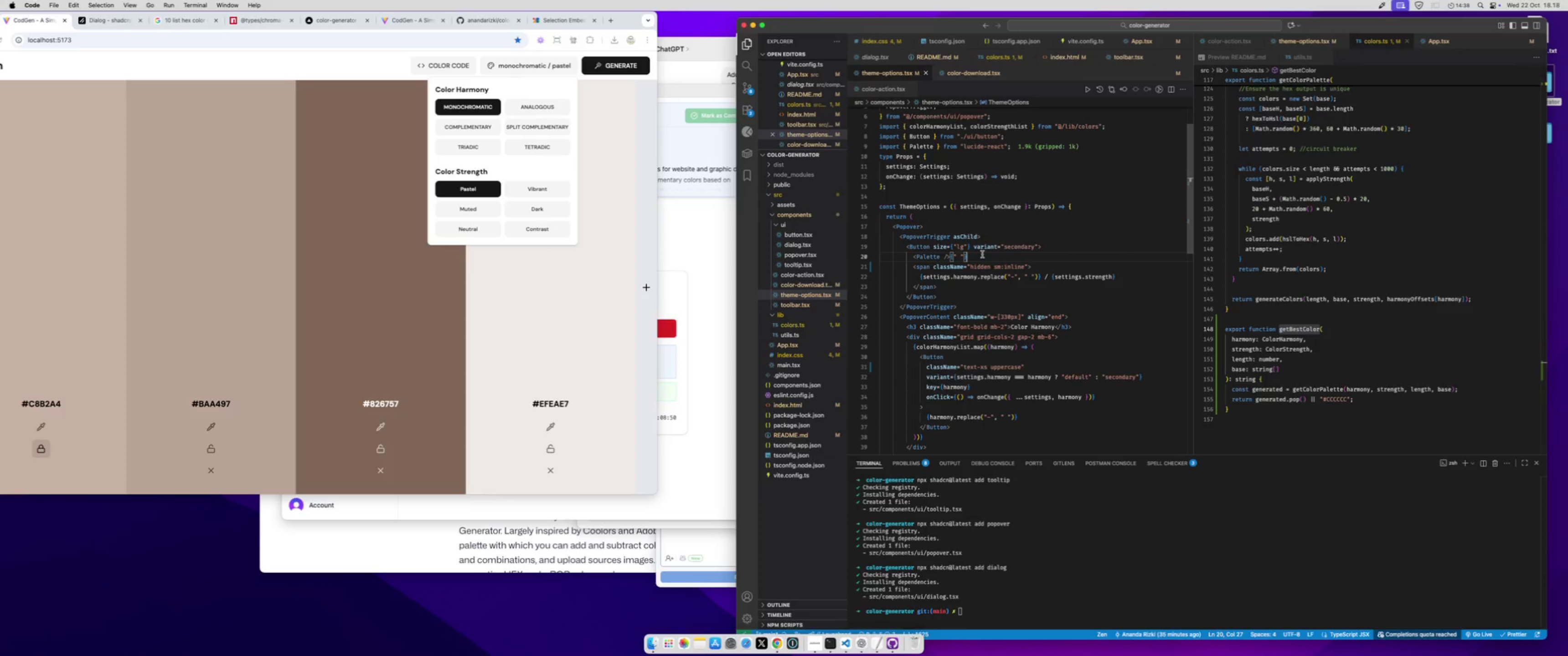 
key(Backspace)
 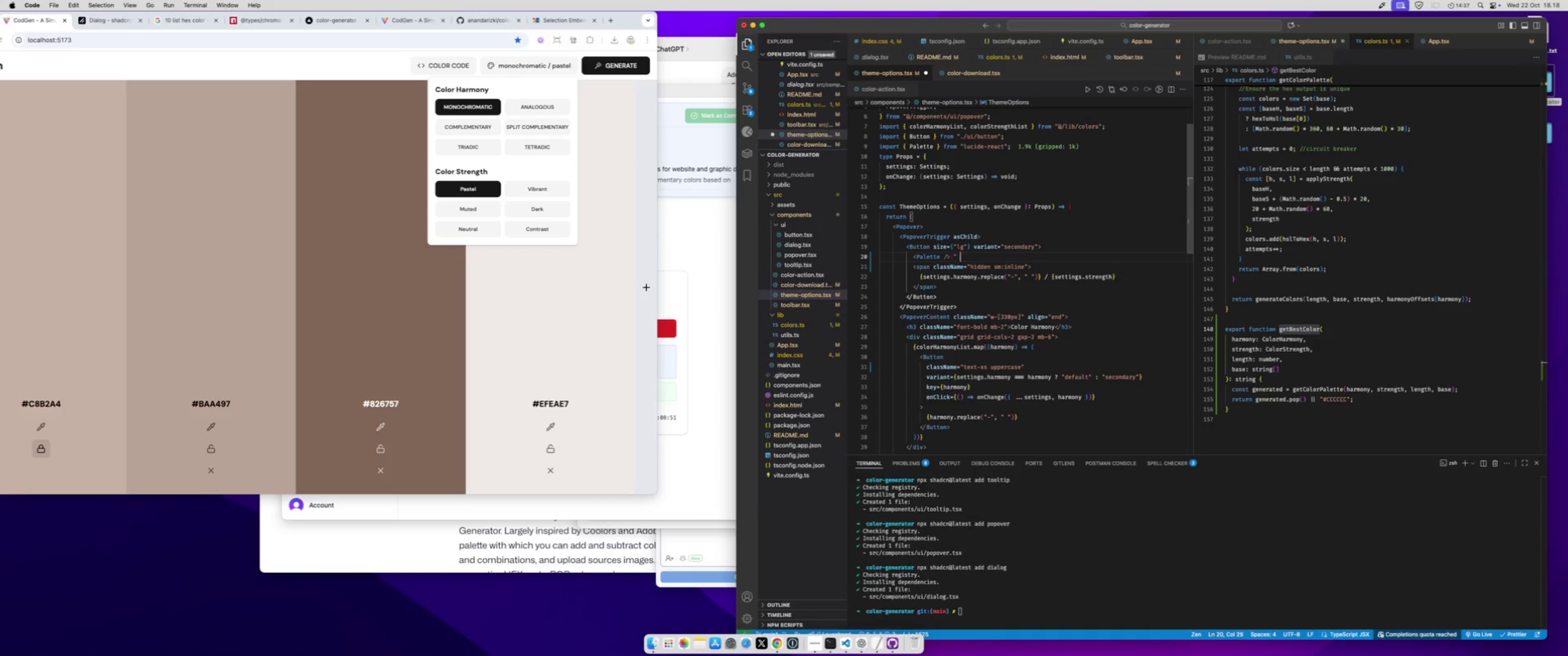 
key(Backspace)
 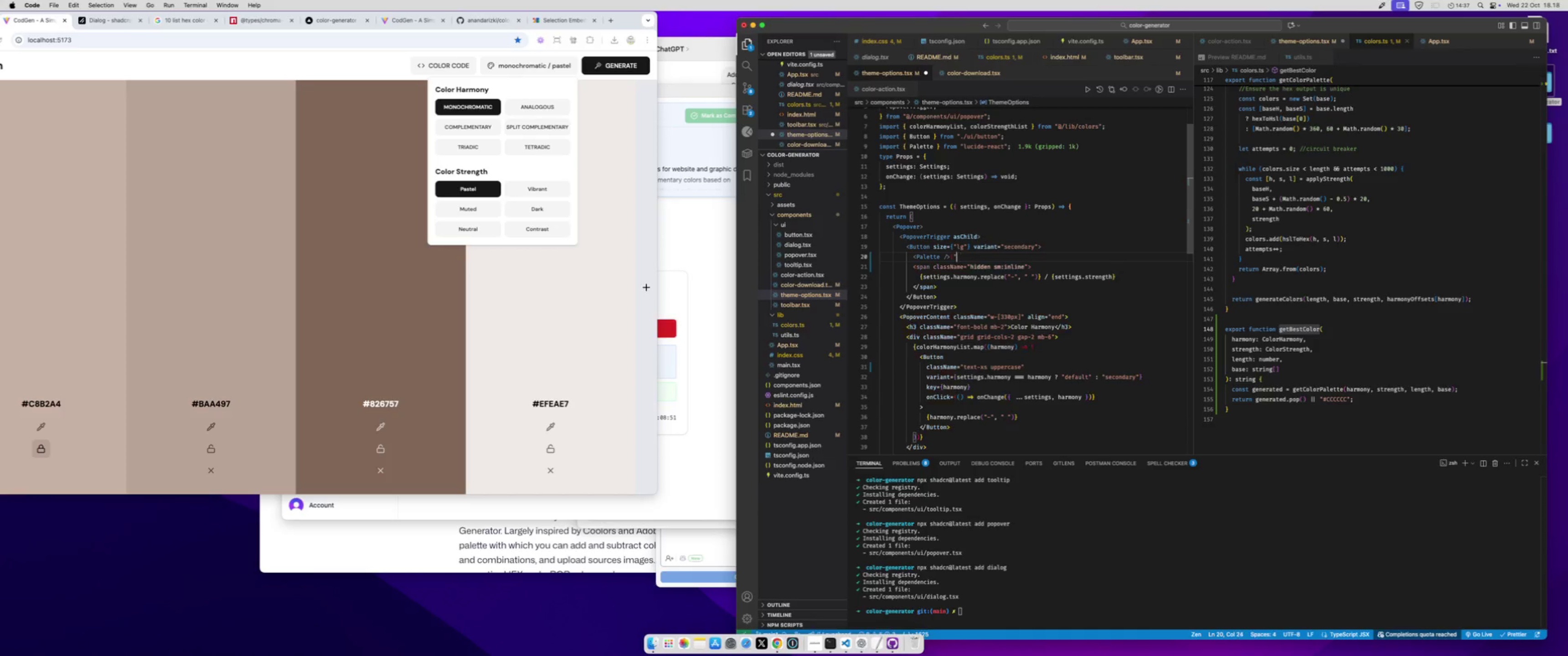 
key(Backspace)
 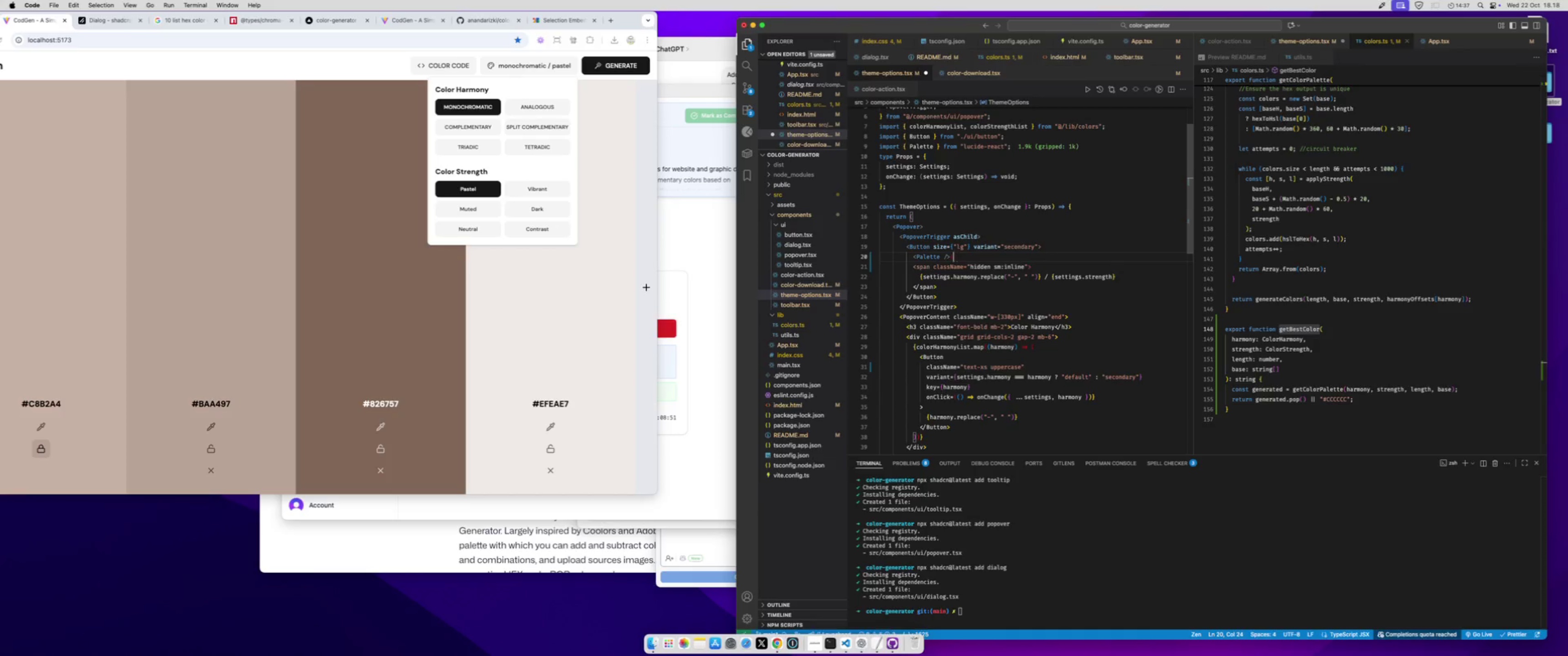 
key(Backspace)
 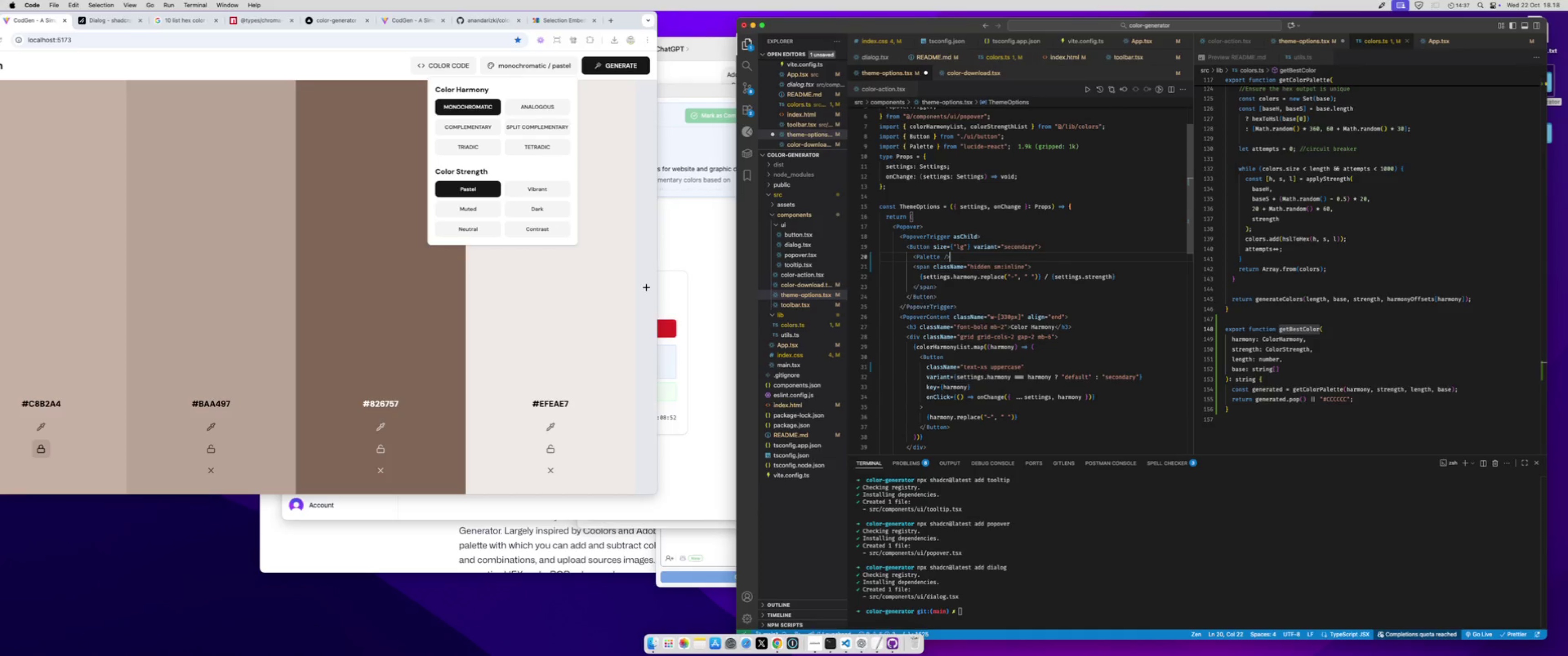 
key(Backspace)
 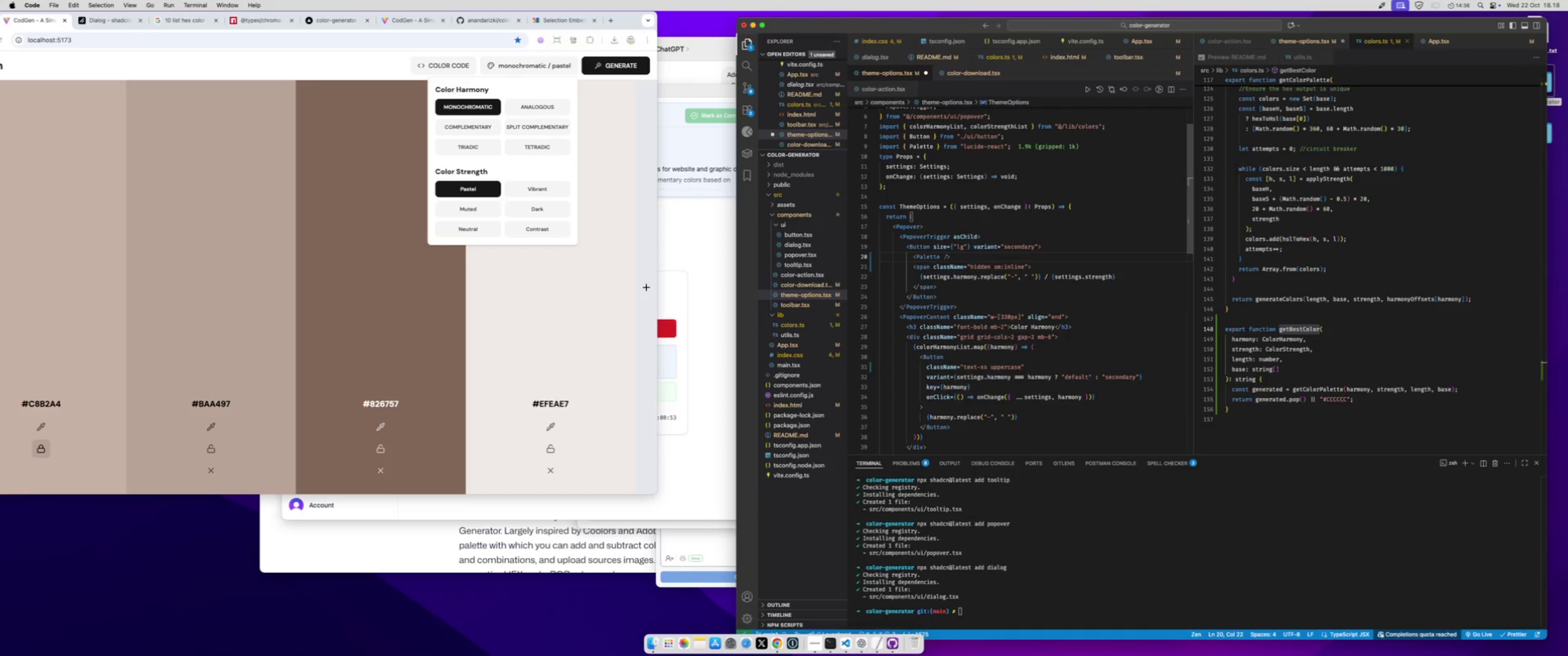 
scroll: coordinate [982, 254], scroll_direction: down, amount: 2.0
 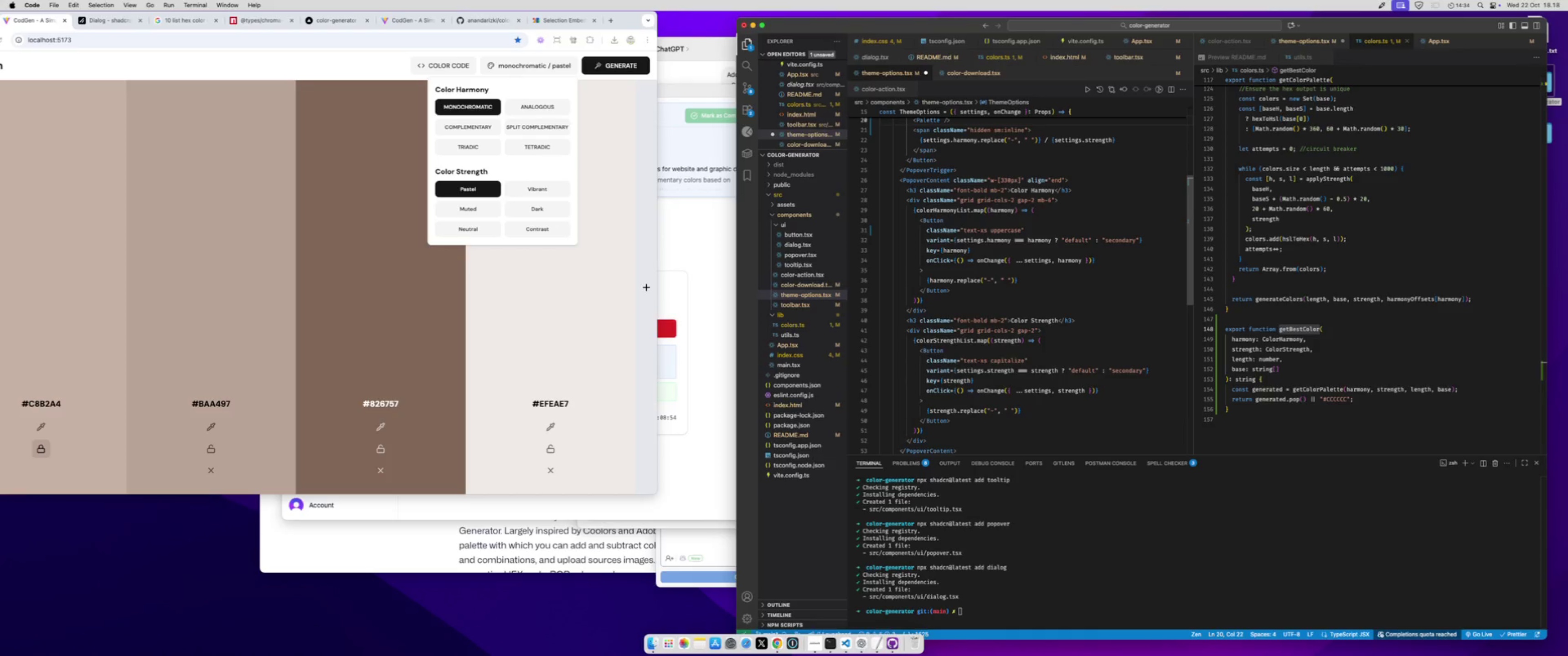 
key(Meta+S)
 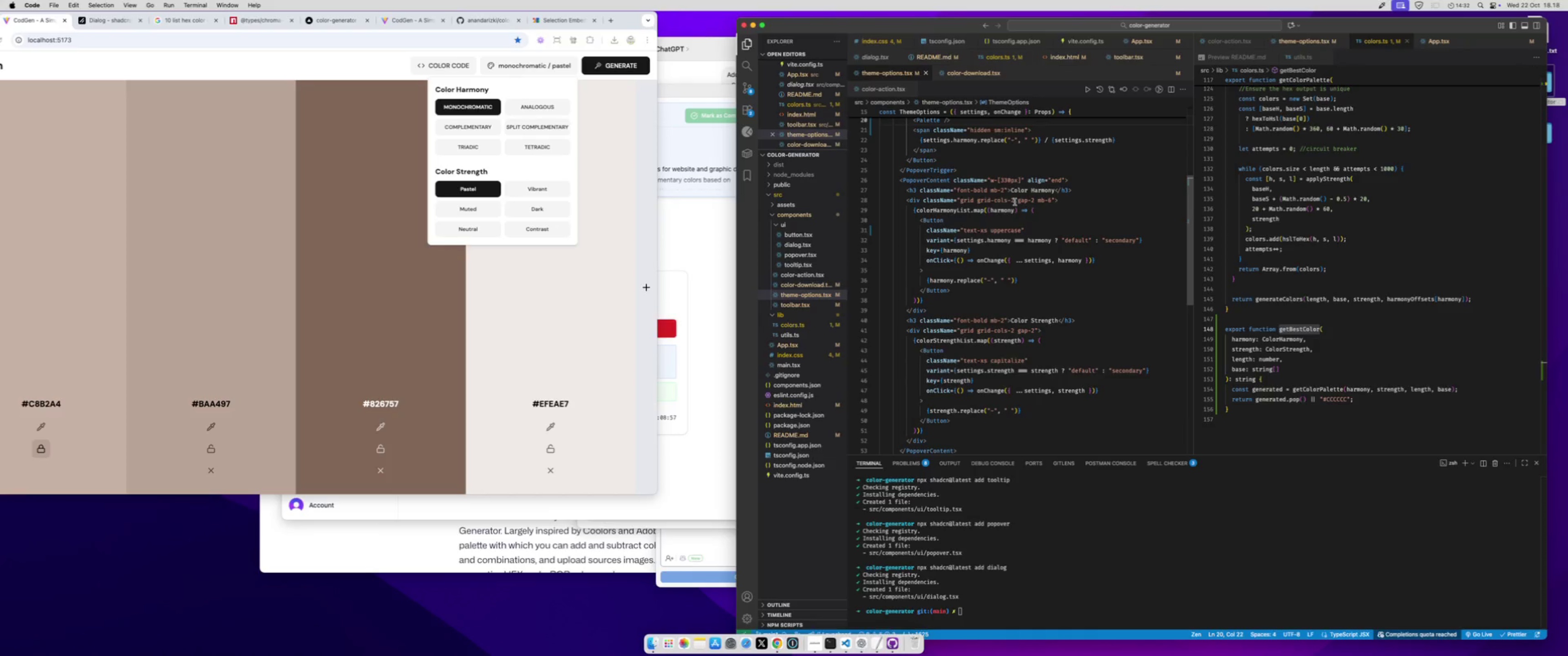 
double_click([1018, 193])
 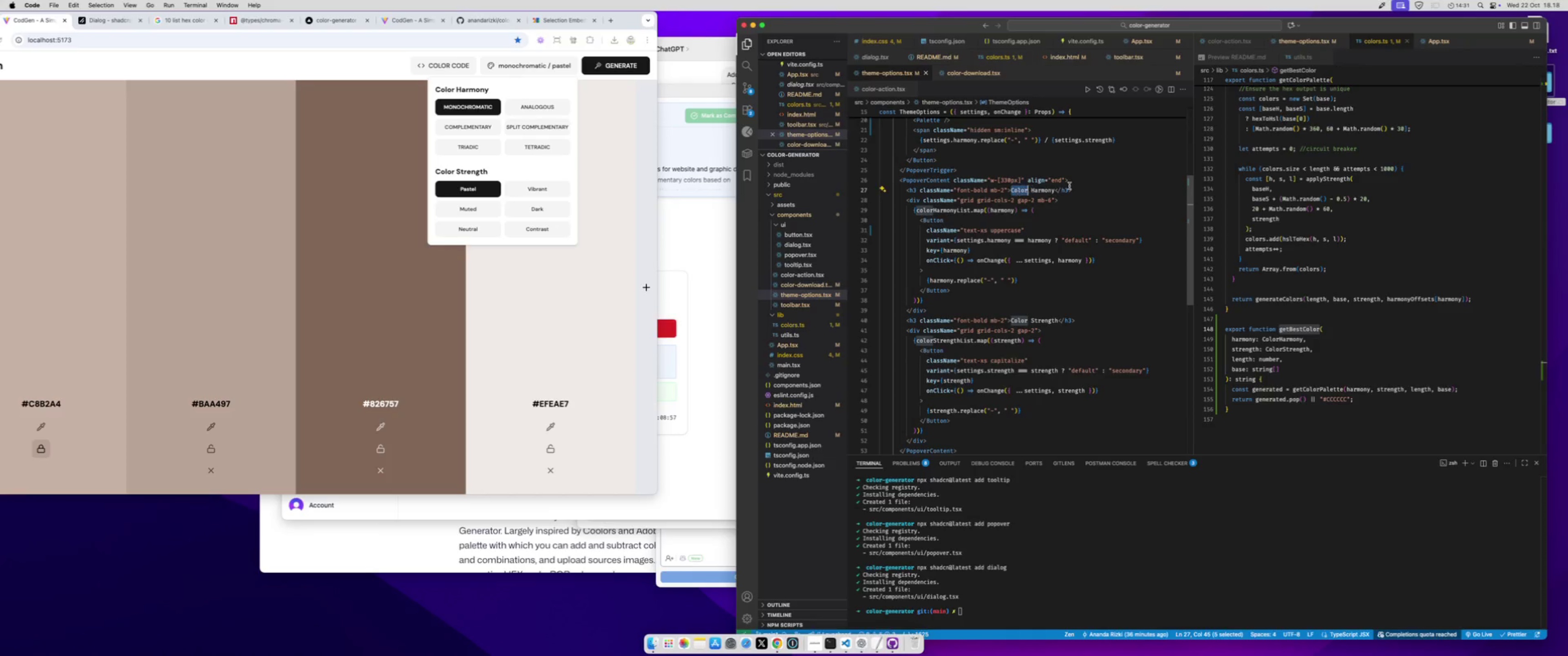 
left_click([1043, 222])
 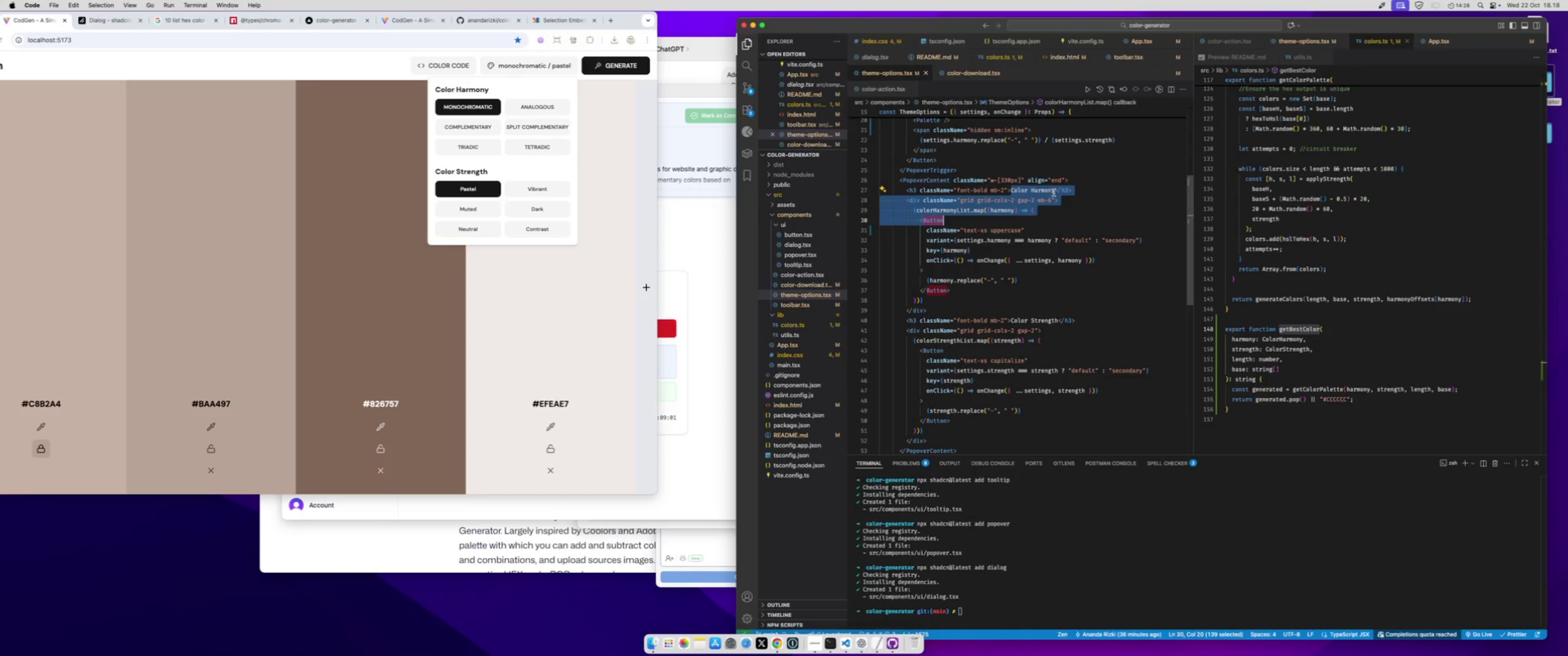 
left_click([1054, 193])
 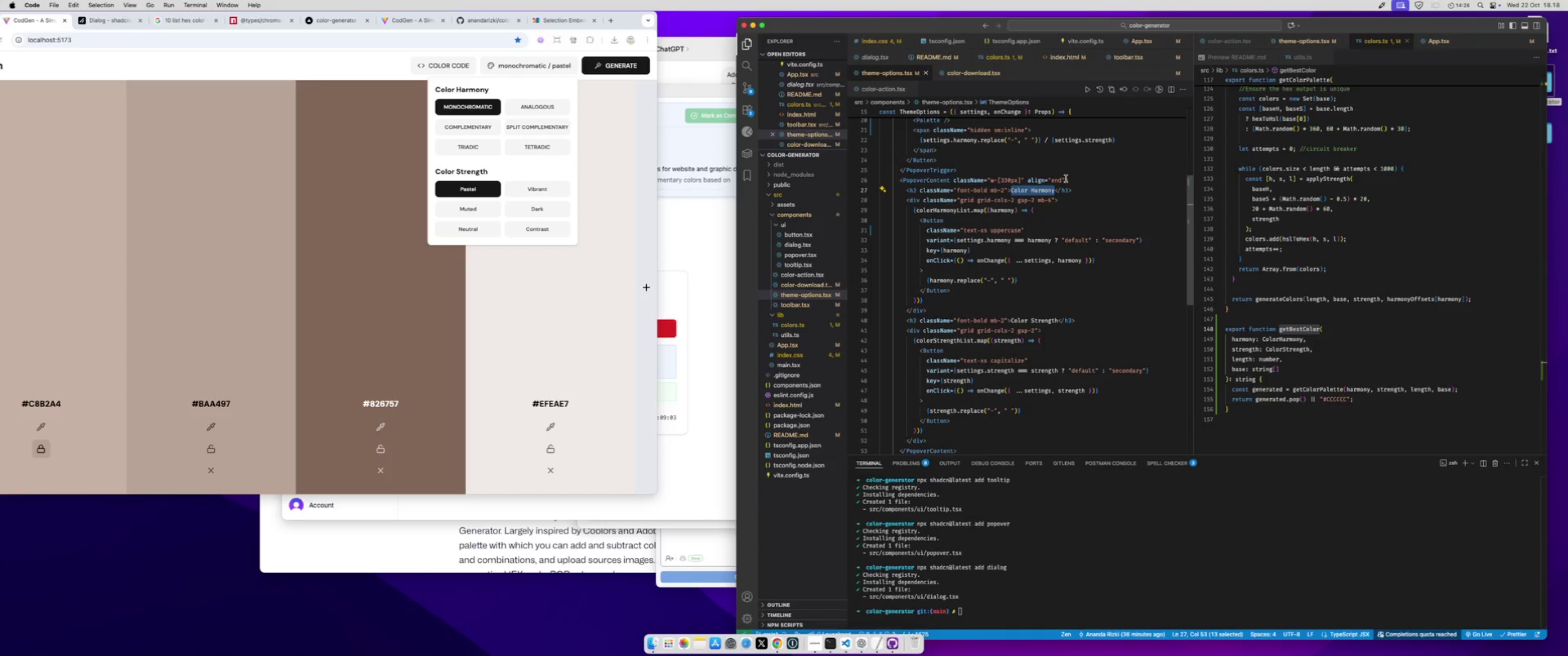 
type(HARMONY)
key(Backspace)
type(Y)
 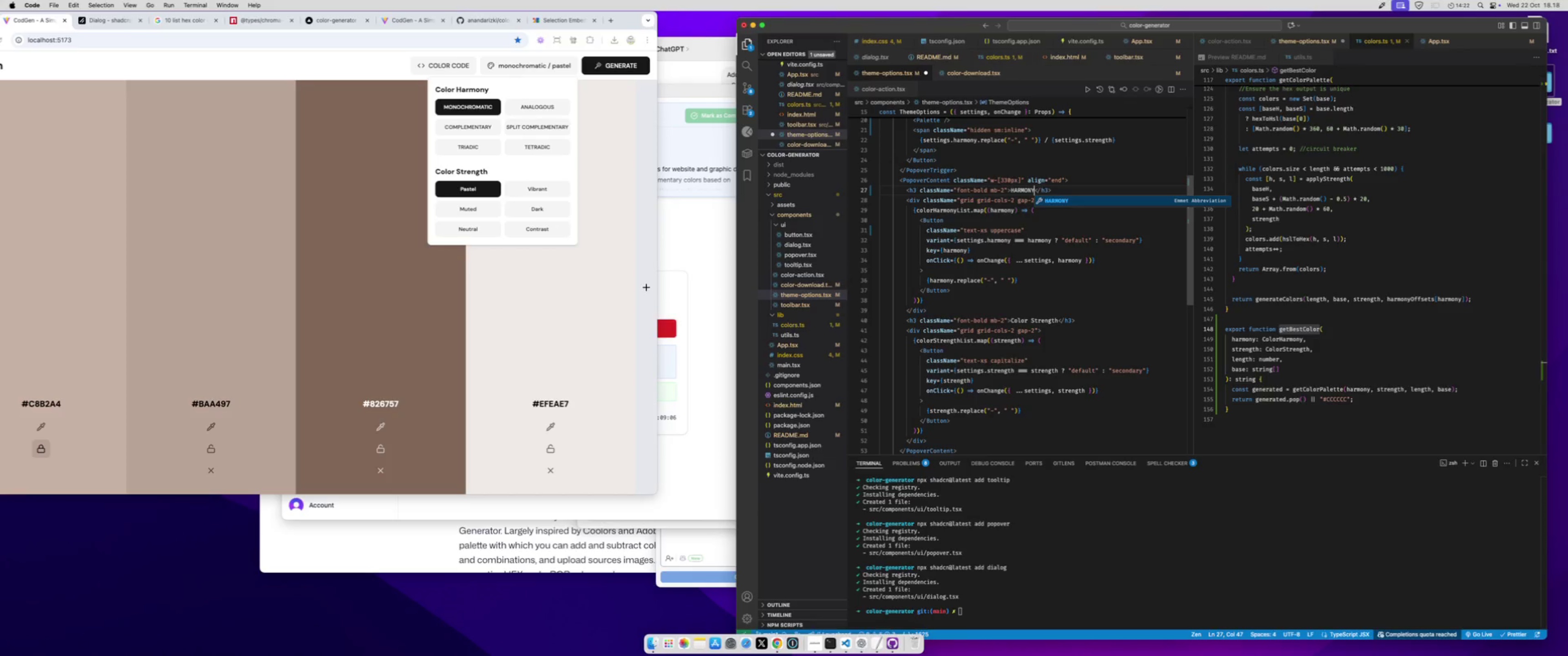 
key(Meta+S)
 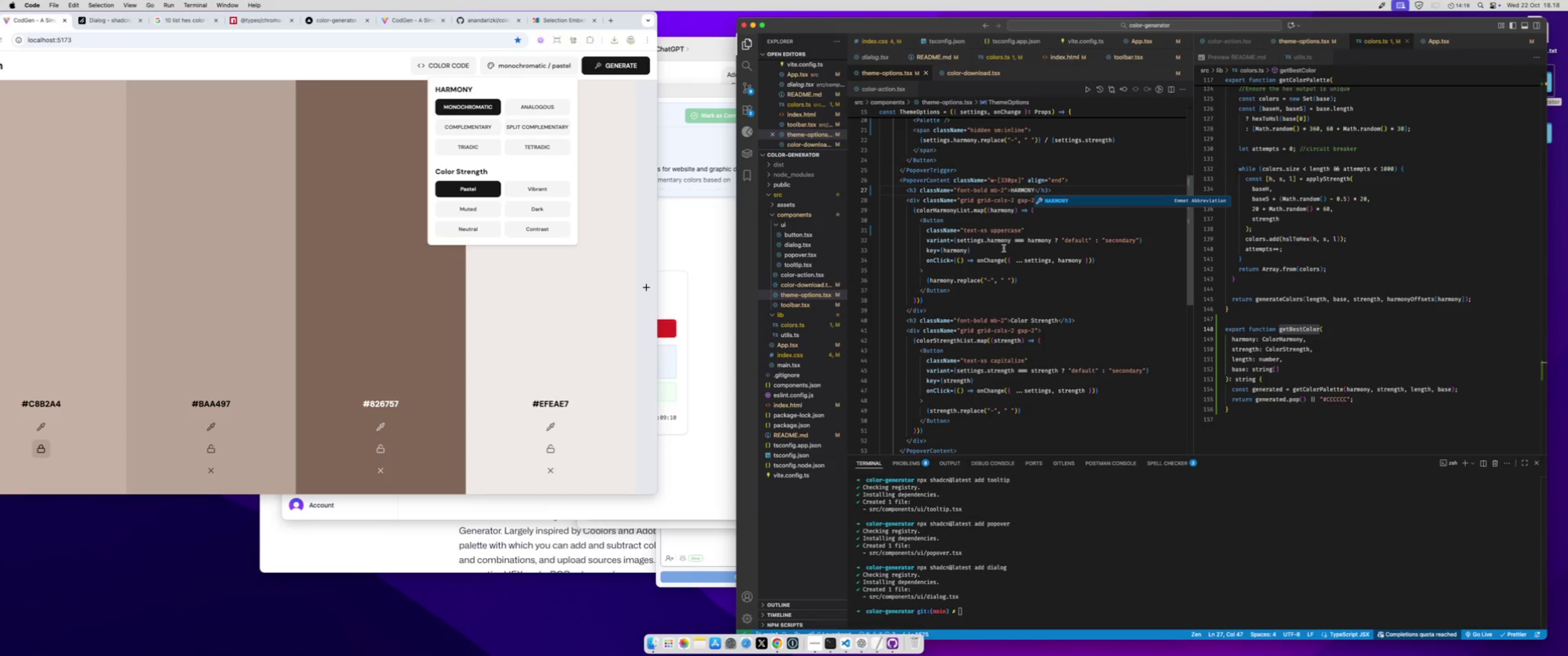 
double_click([980, 187])
 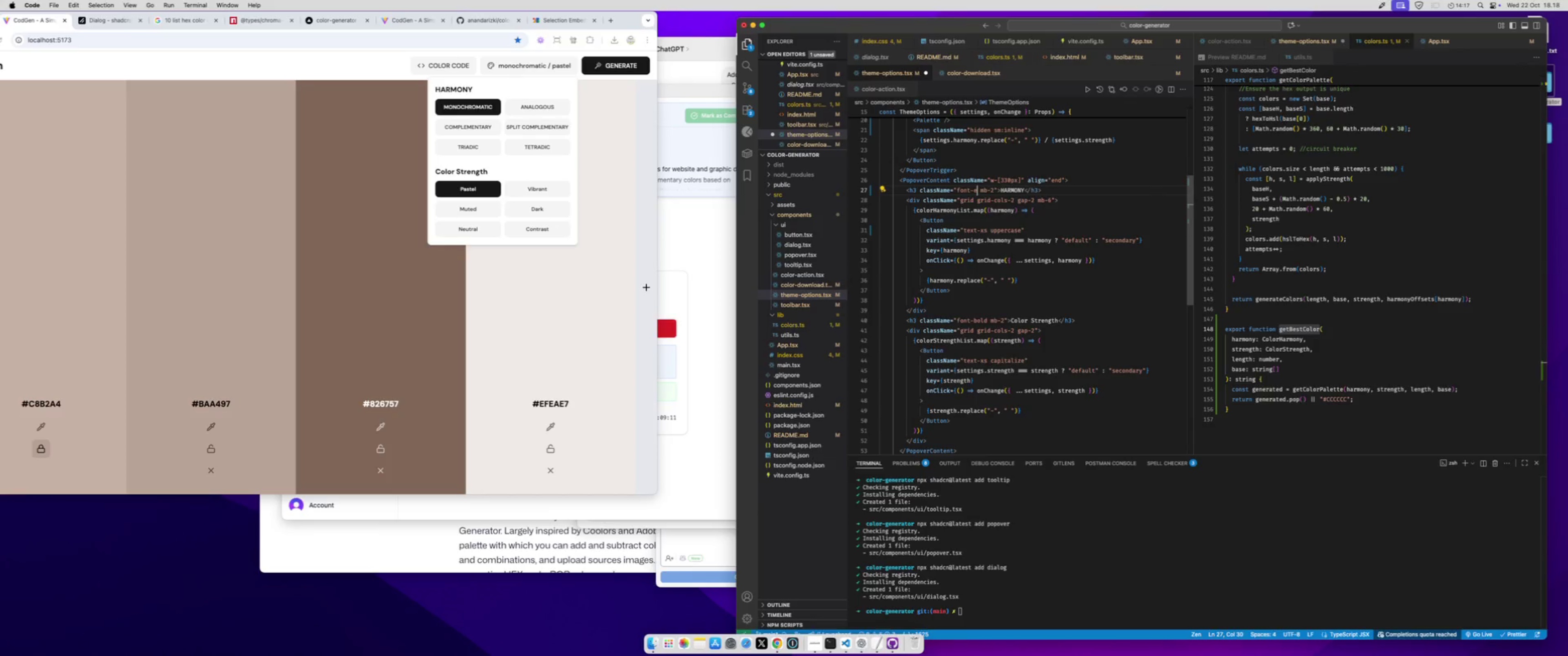 
type(extra)
 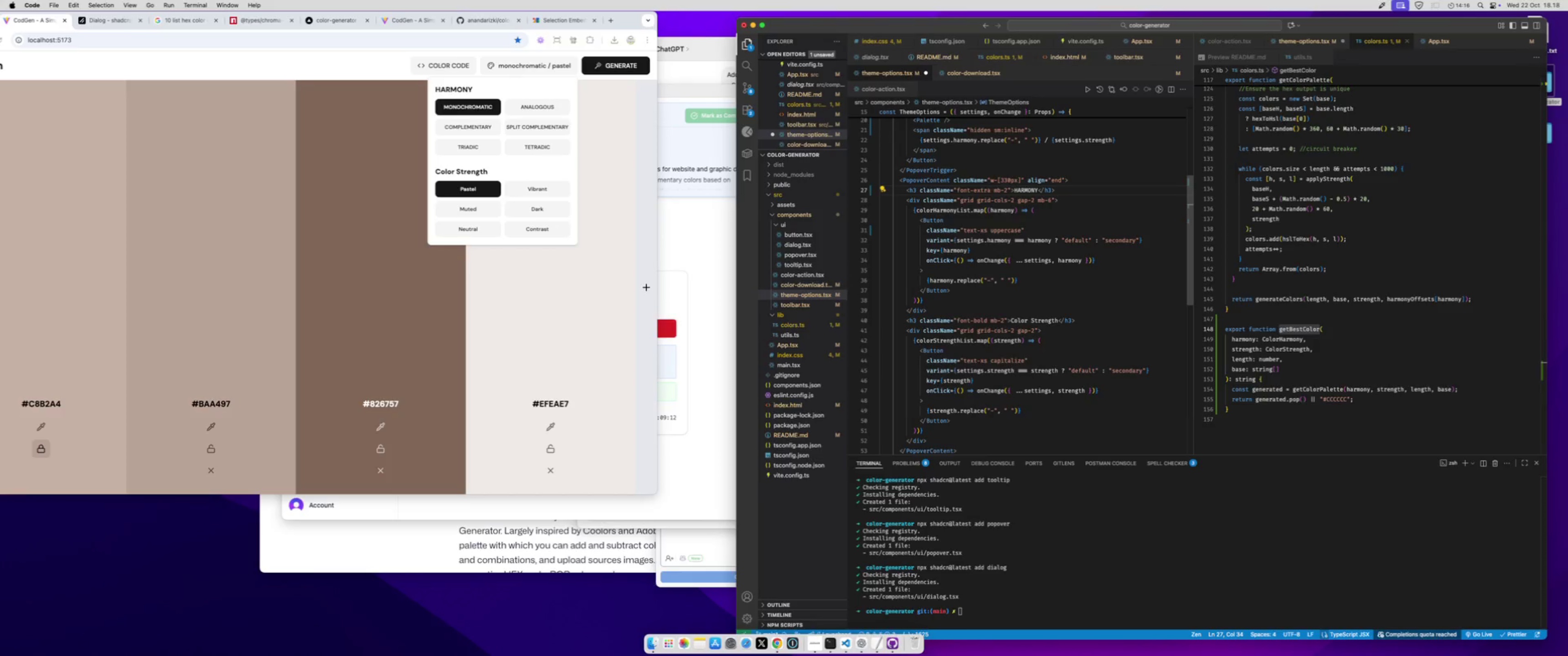 
key(Control+Space)
 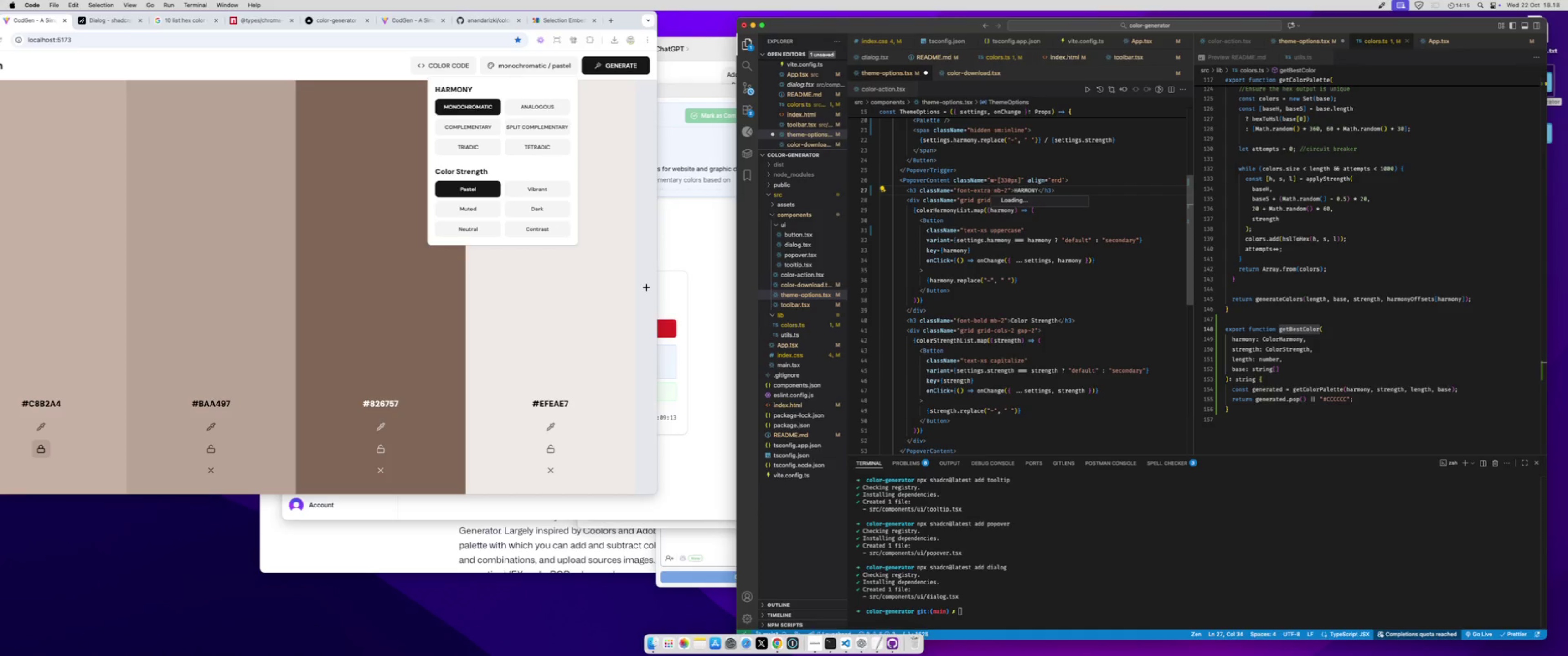 
key(Backspace)
 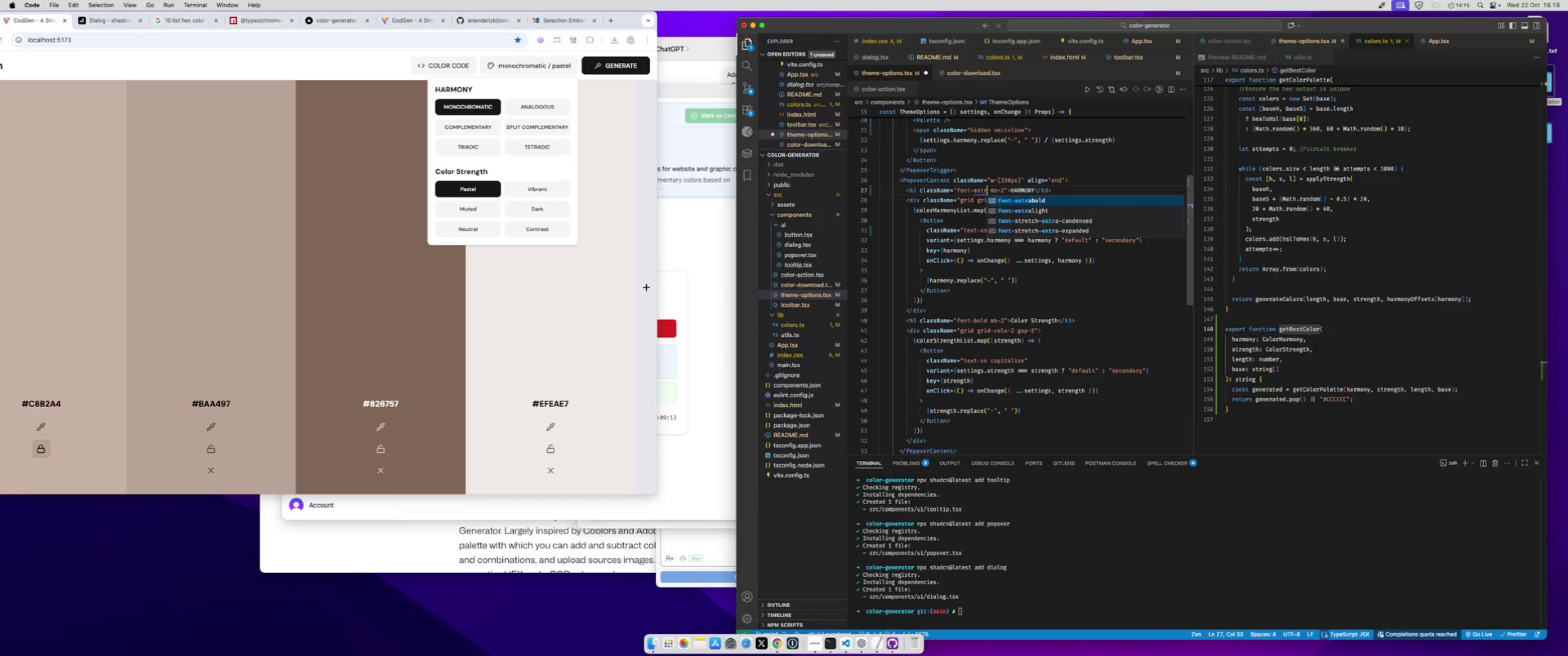 
key(Backspace)
 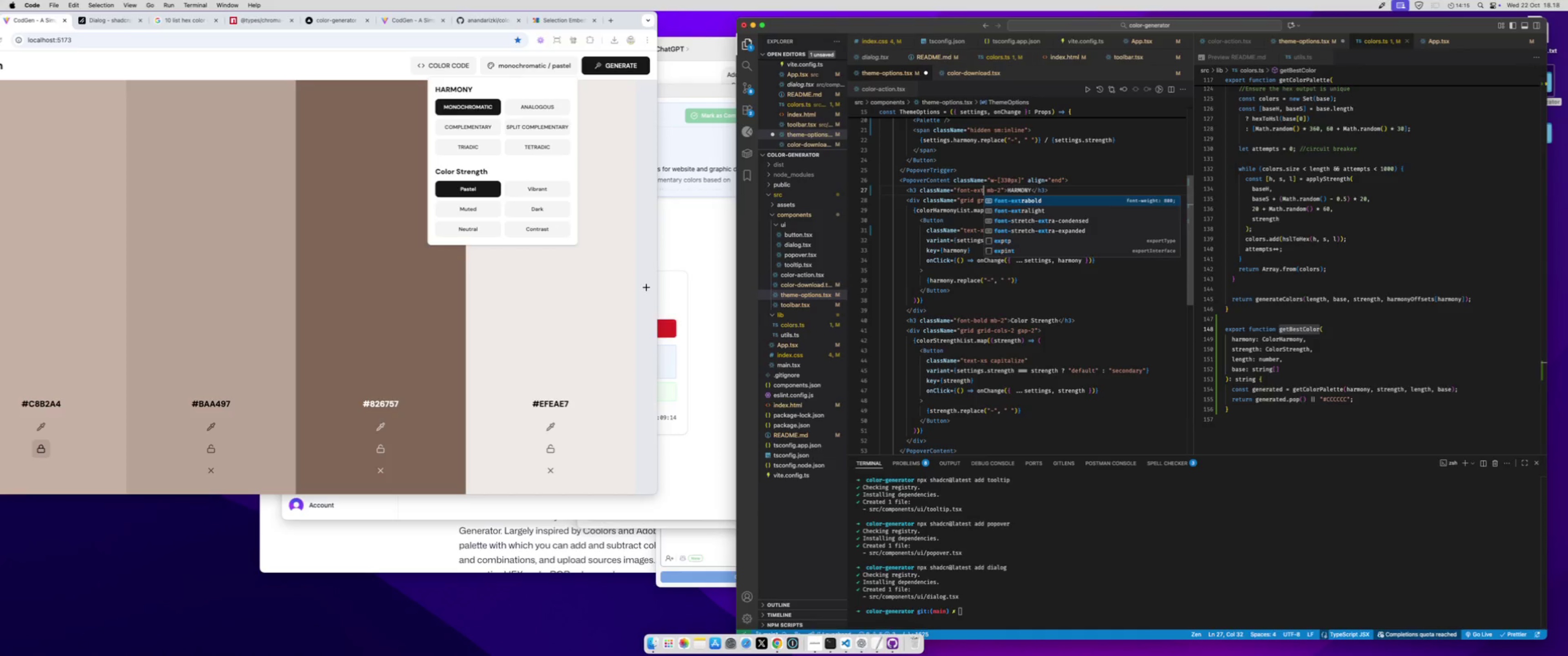 
key(Backspace)
 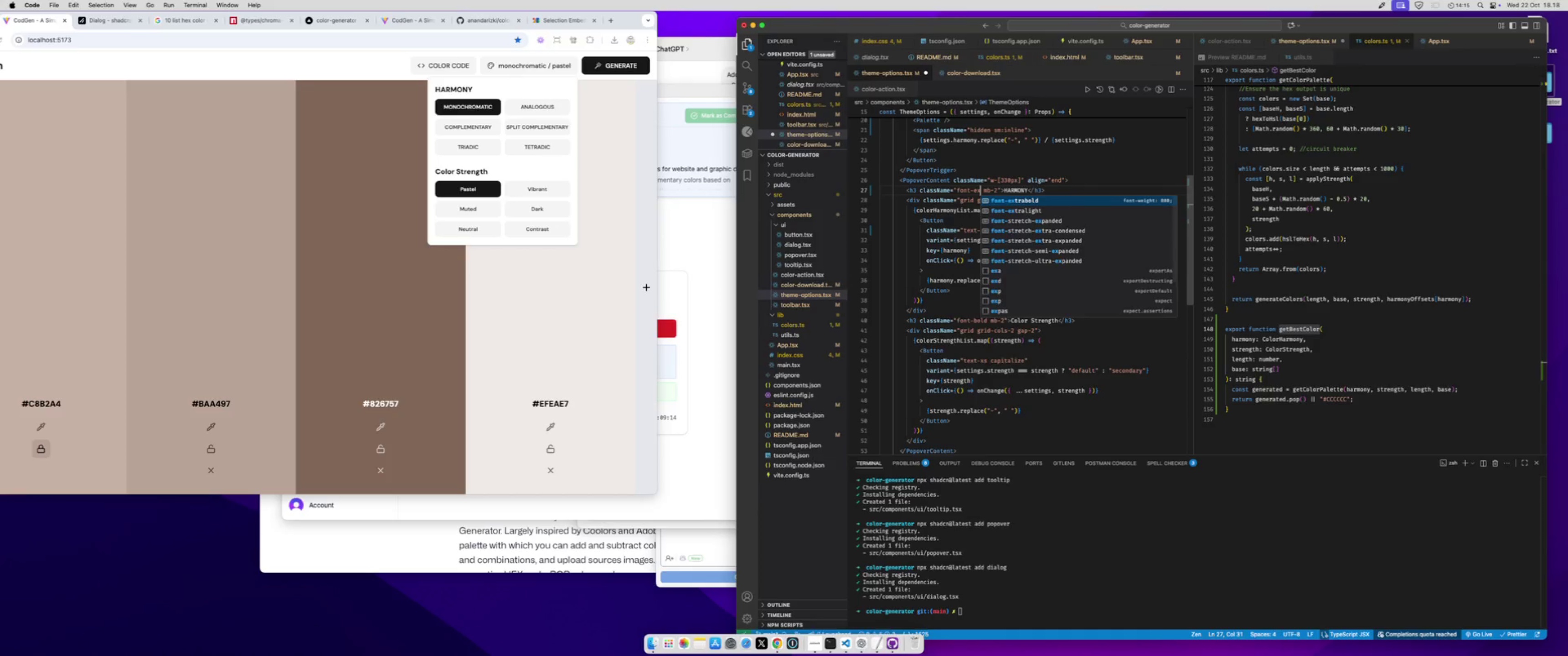 
key(Backspace)
 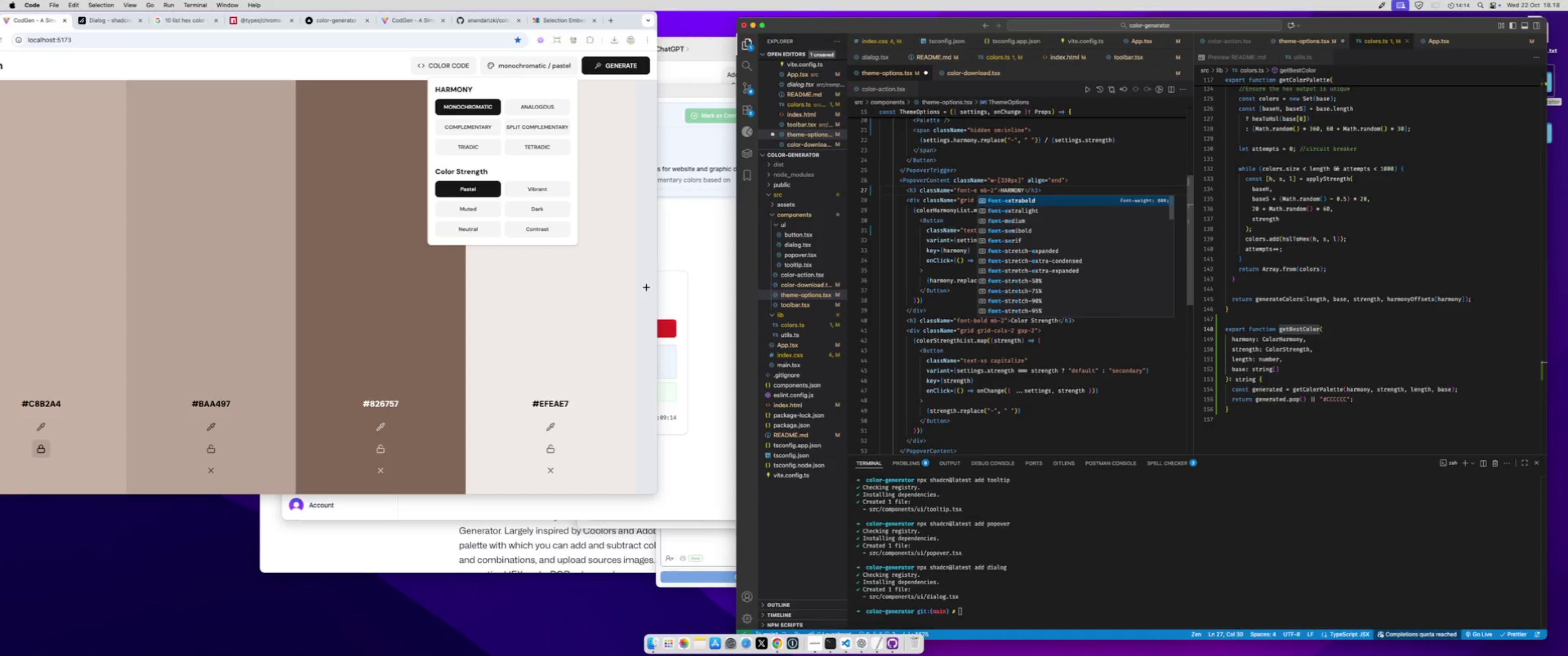 
key(Enter)
 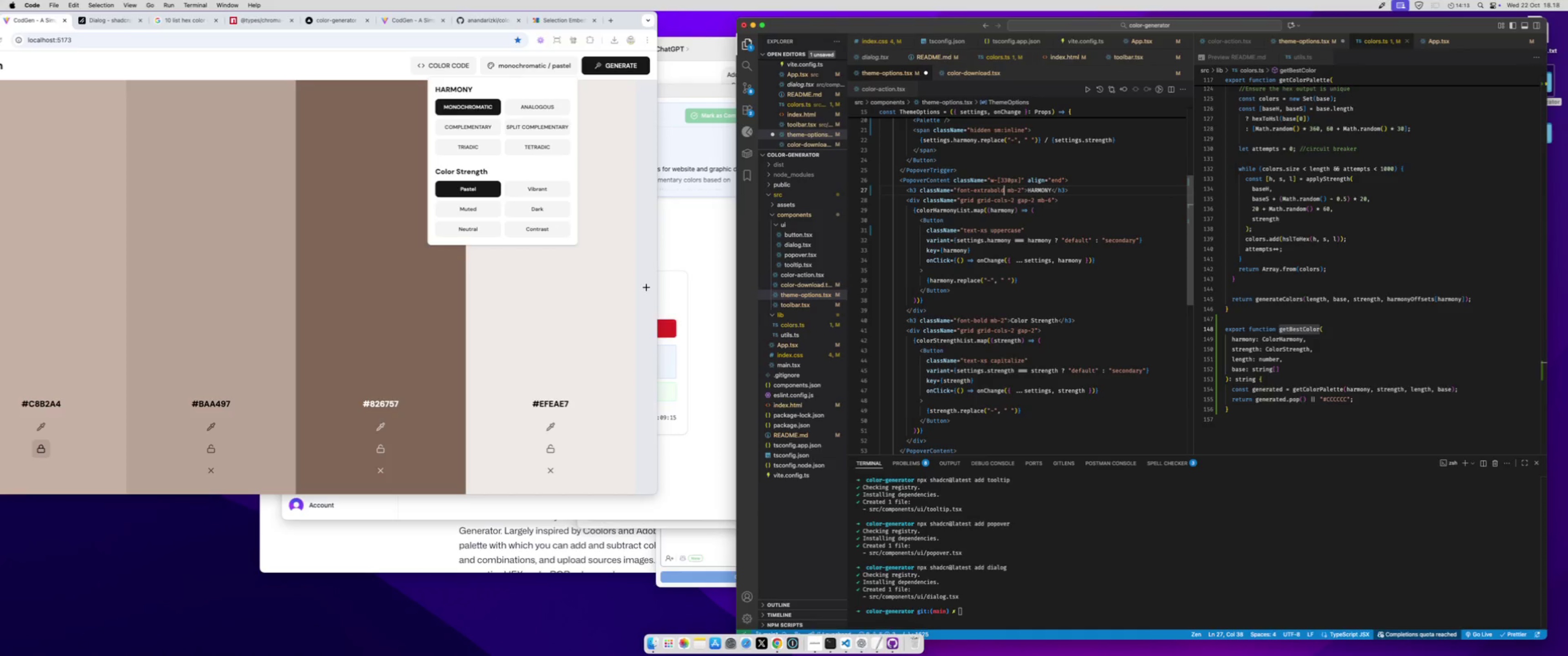 
key(Meta+S)
 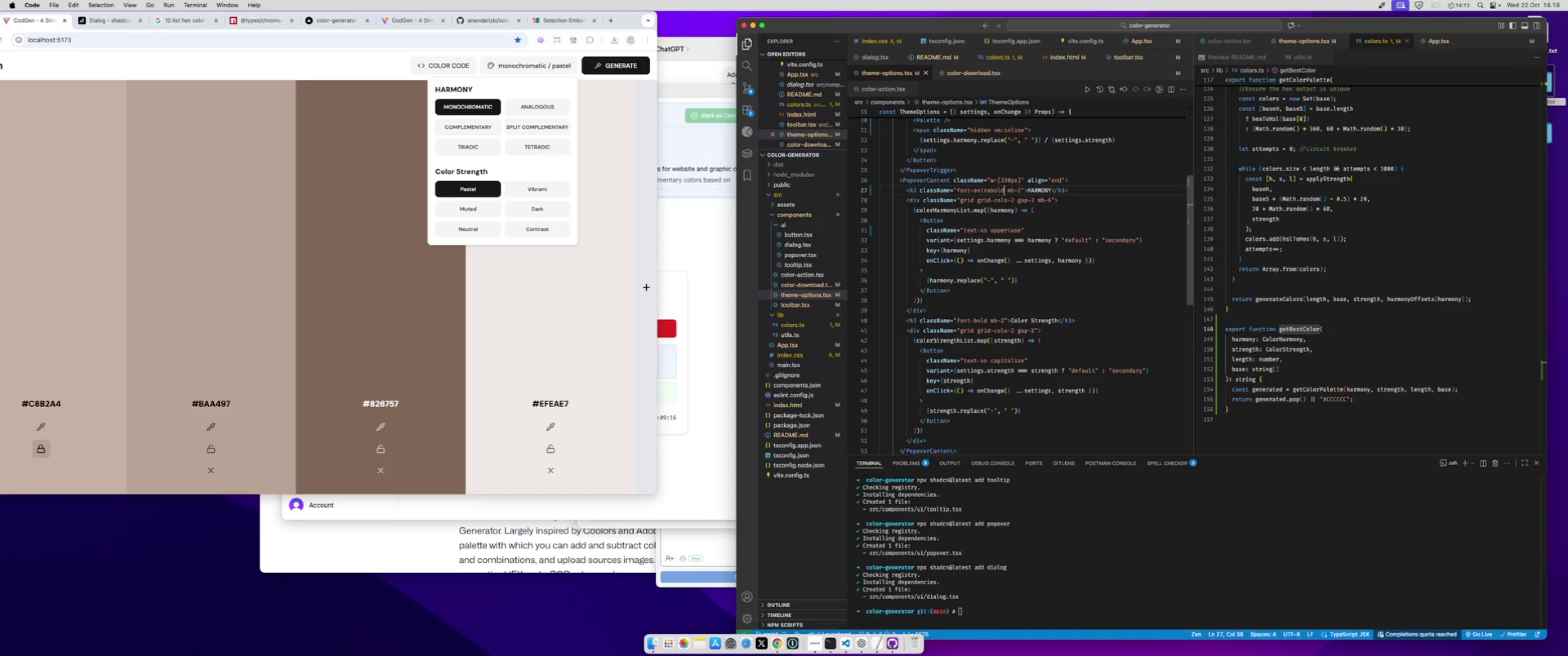 
key(Meta+Z)
 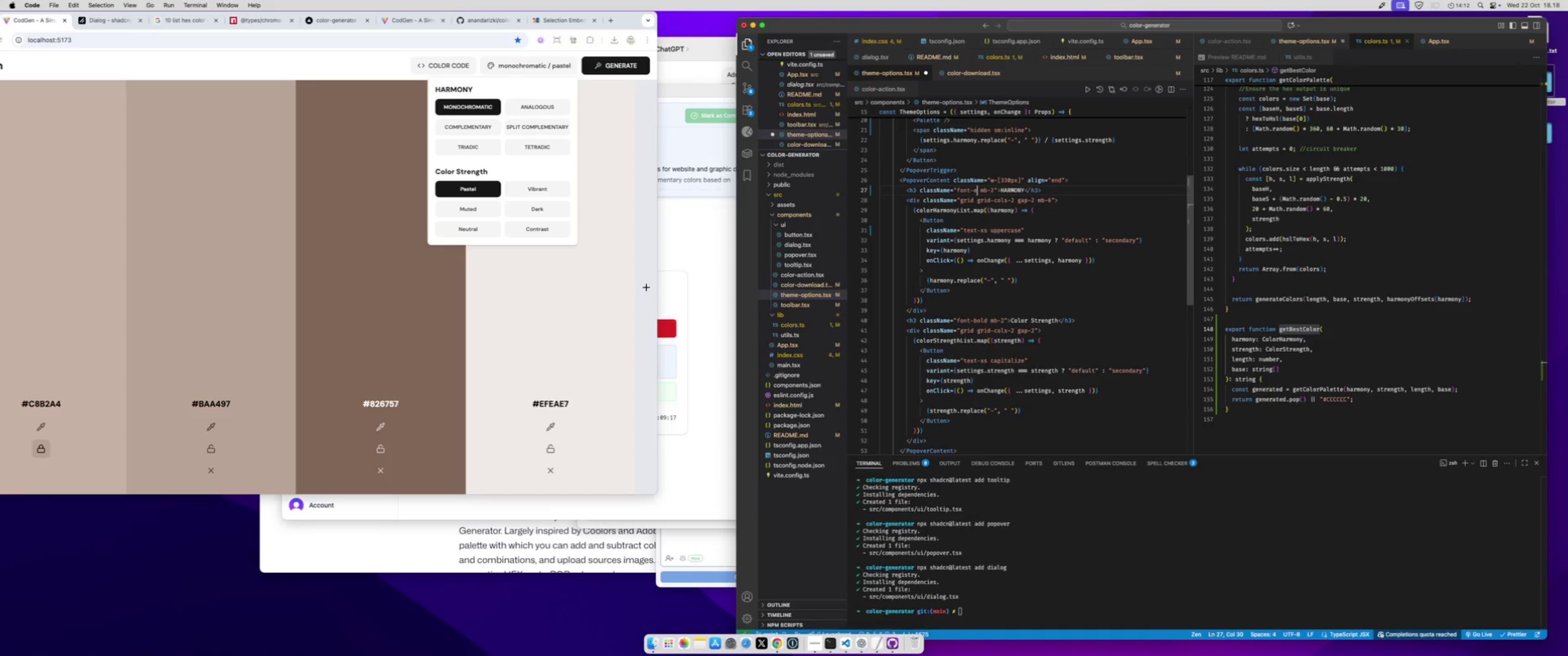 
key(Meta+Z)
 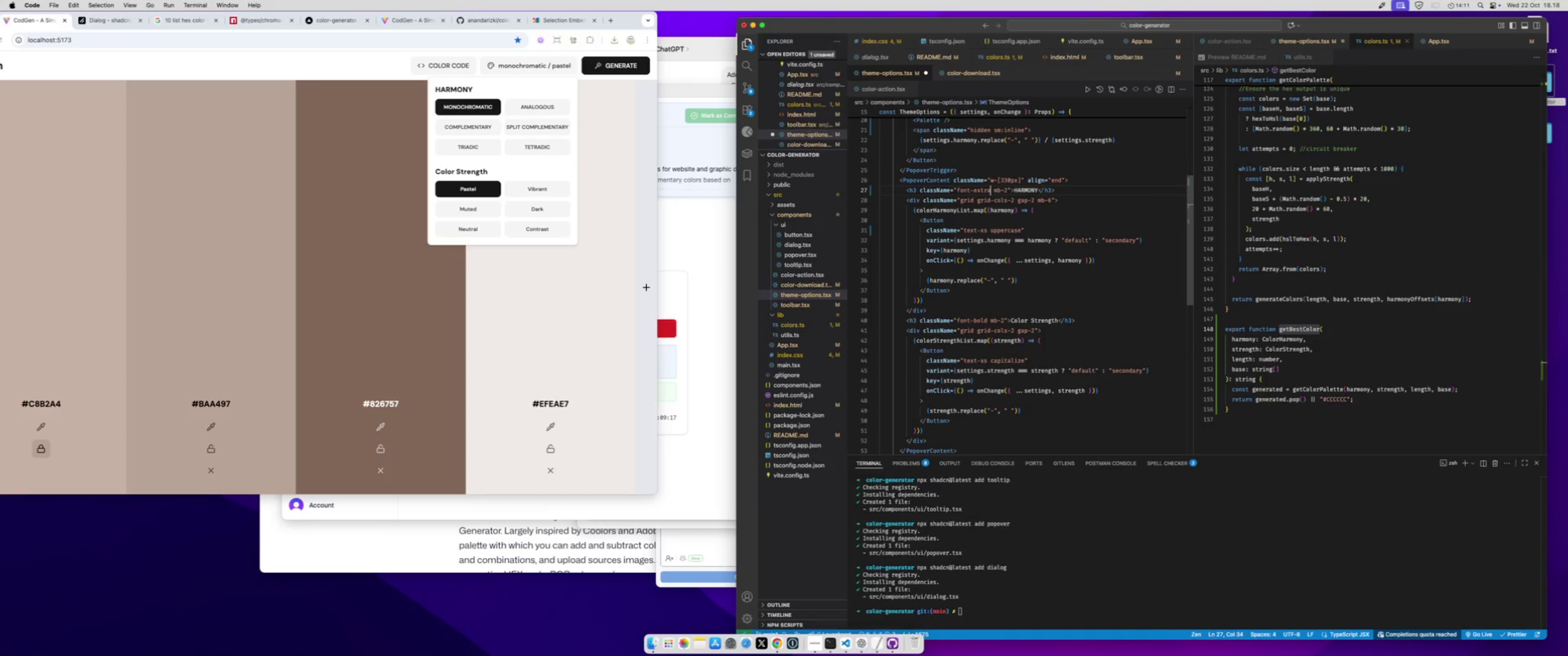 
key(Meta+Z)
 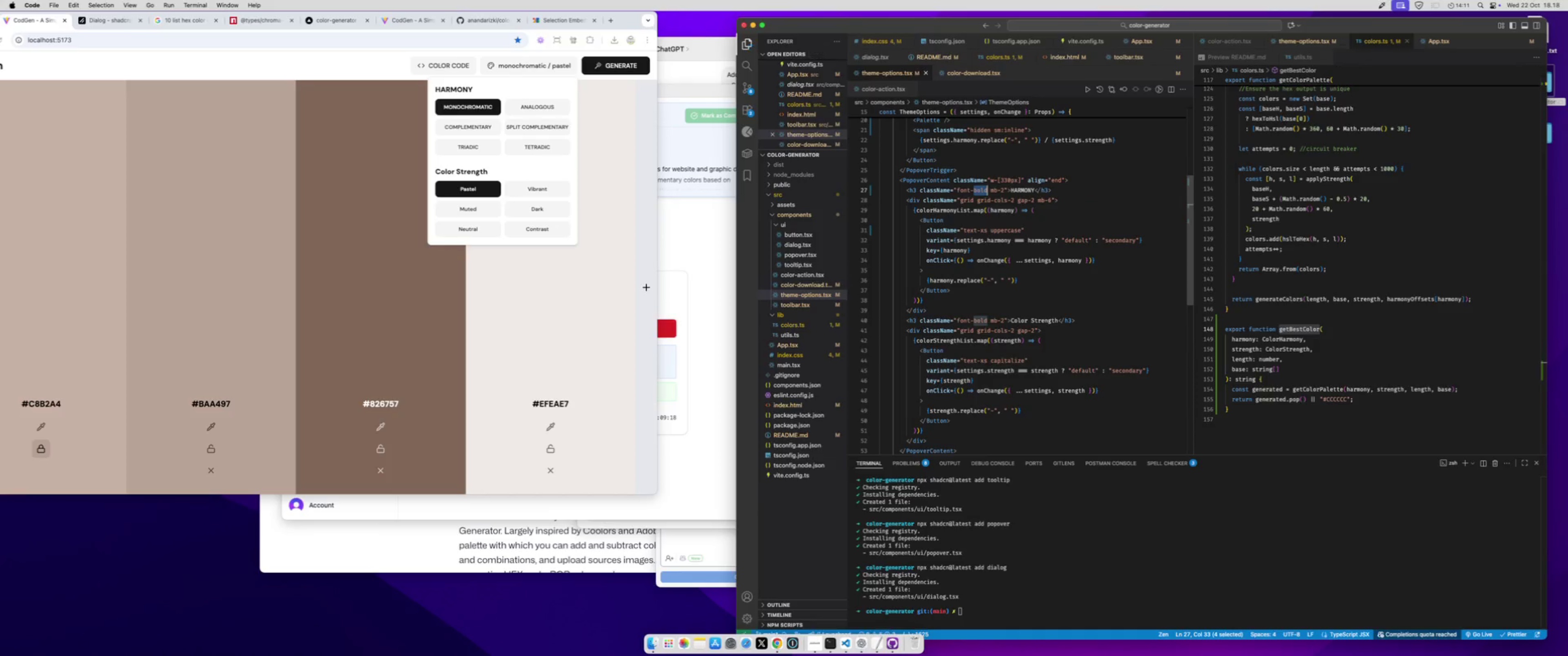 
key(Meta+S)
 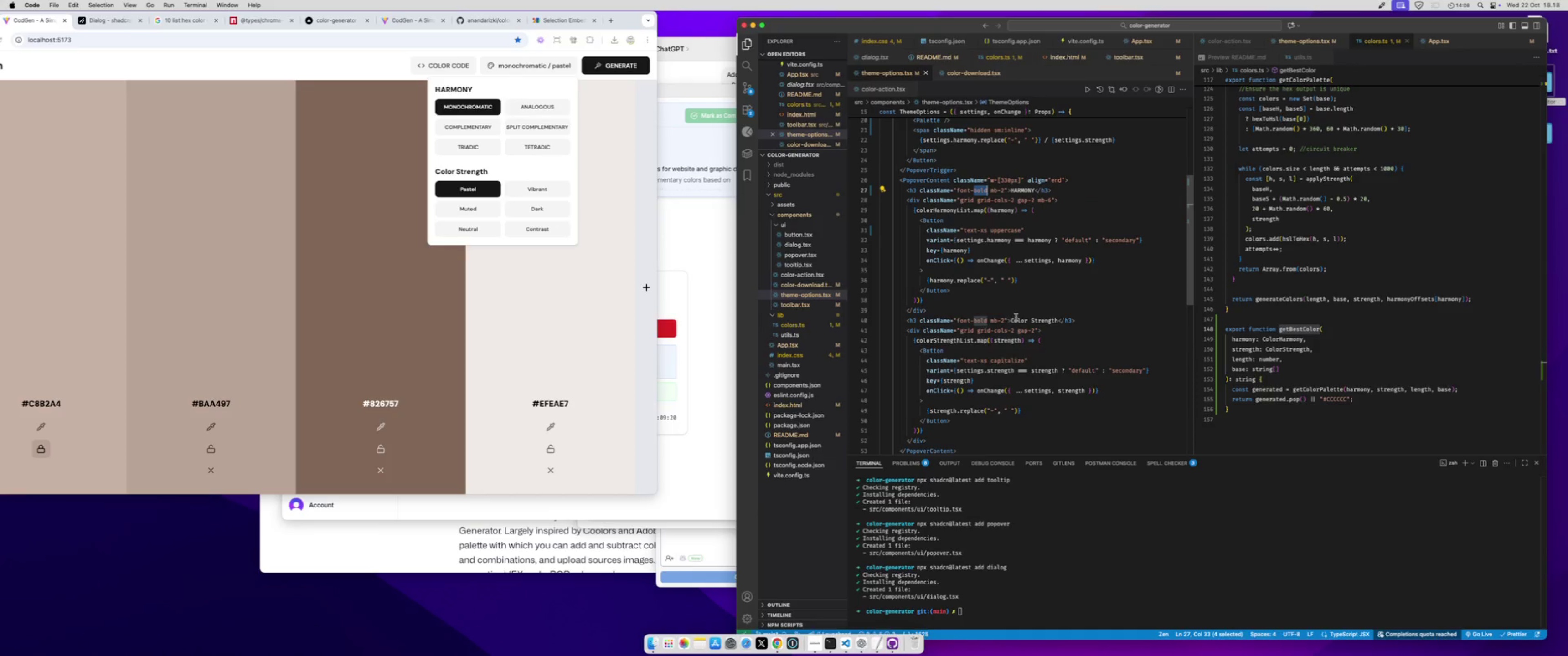 
double_click([1020, 324])
 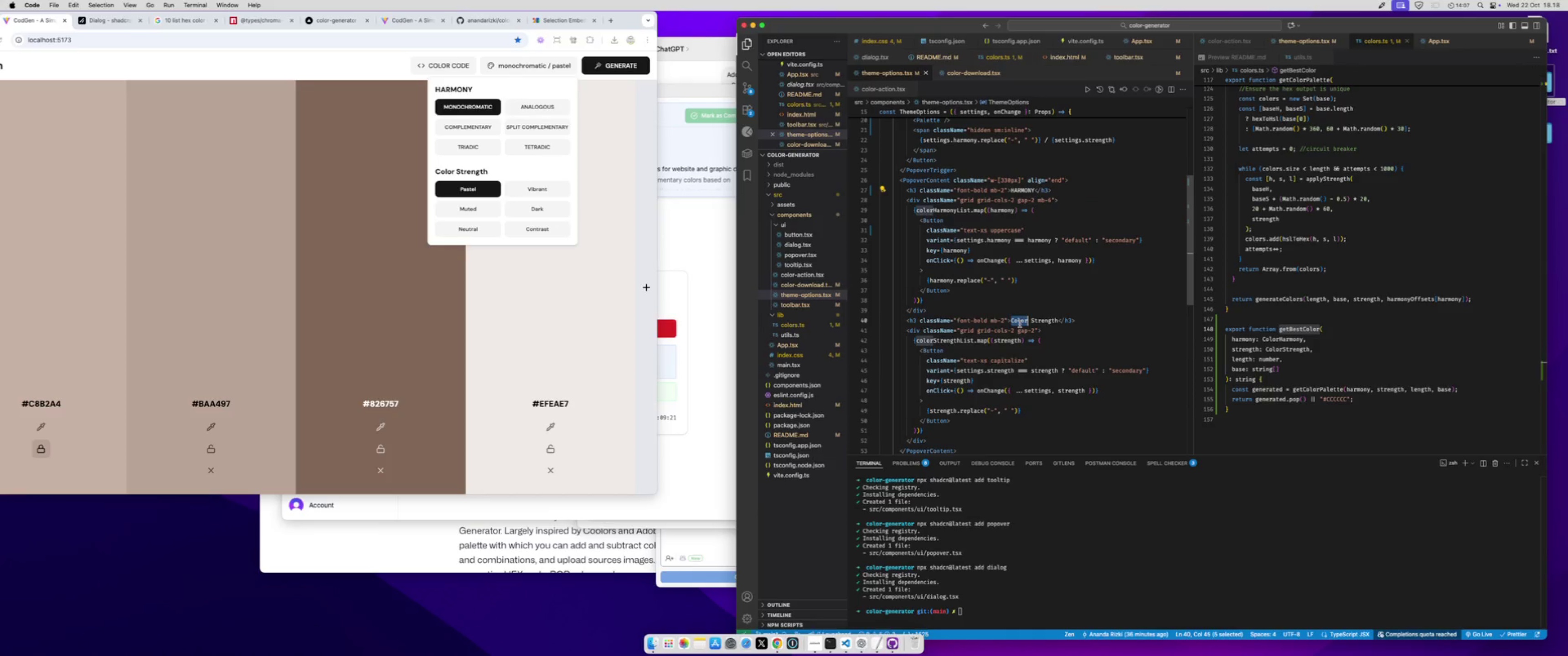 
left_click([1057, 320])
 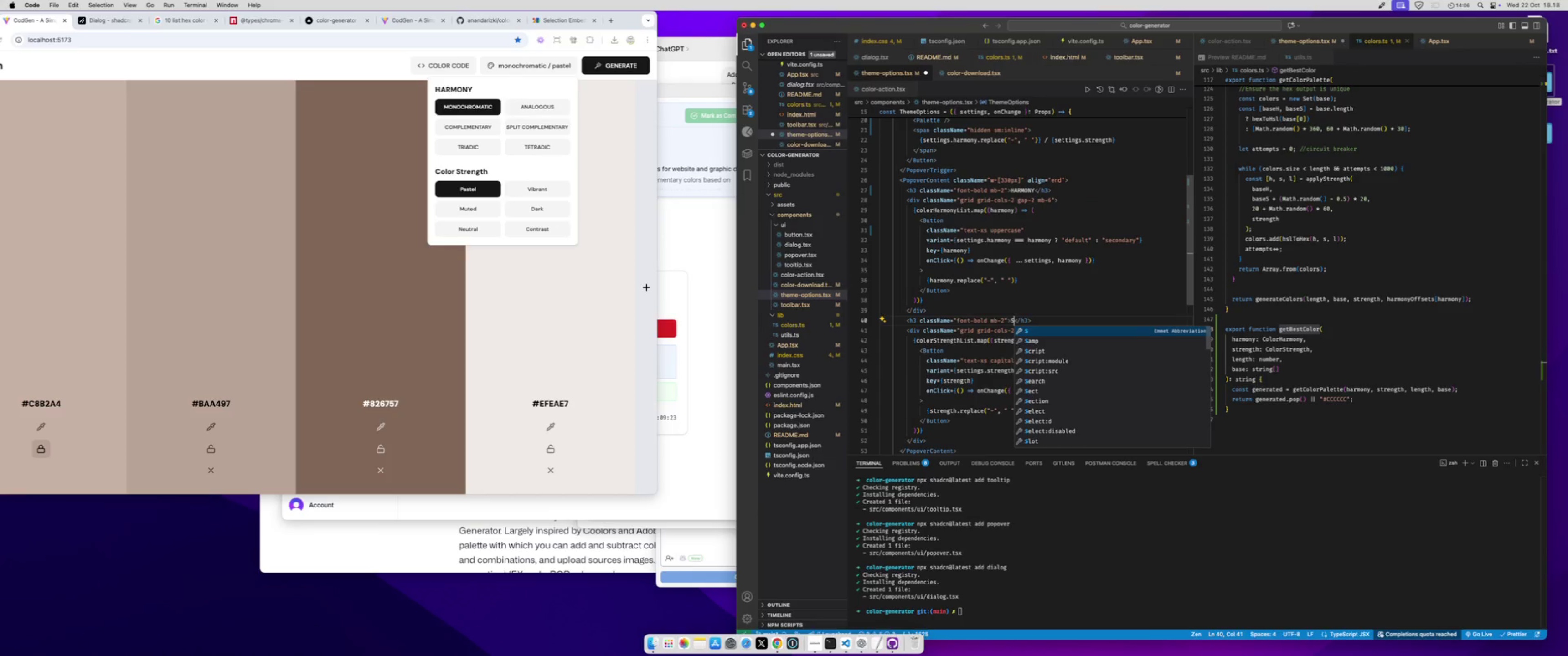 
type(STRENGTH)
 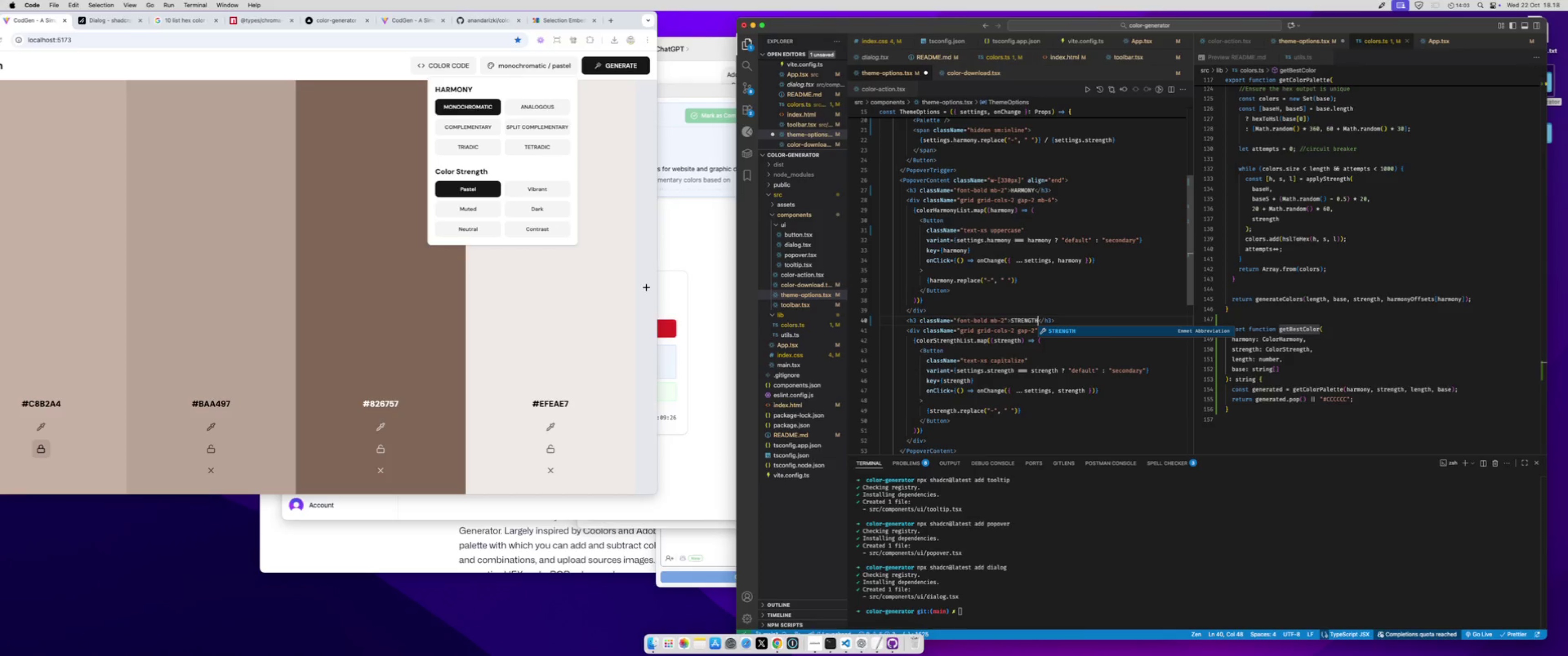 
key(Meta+S)
 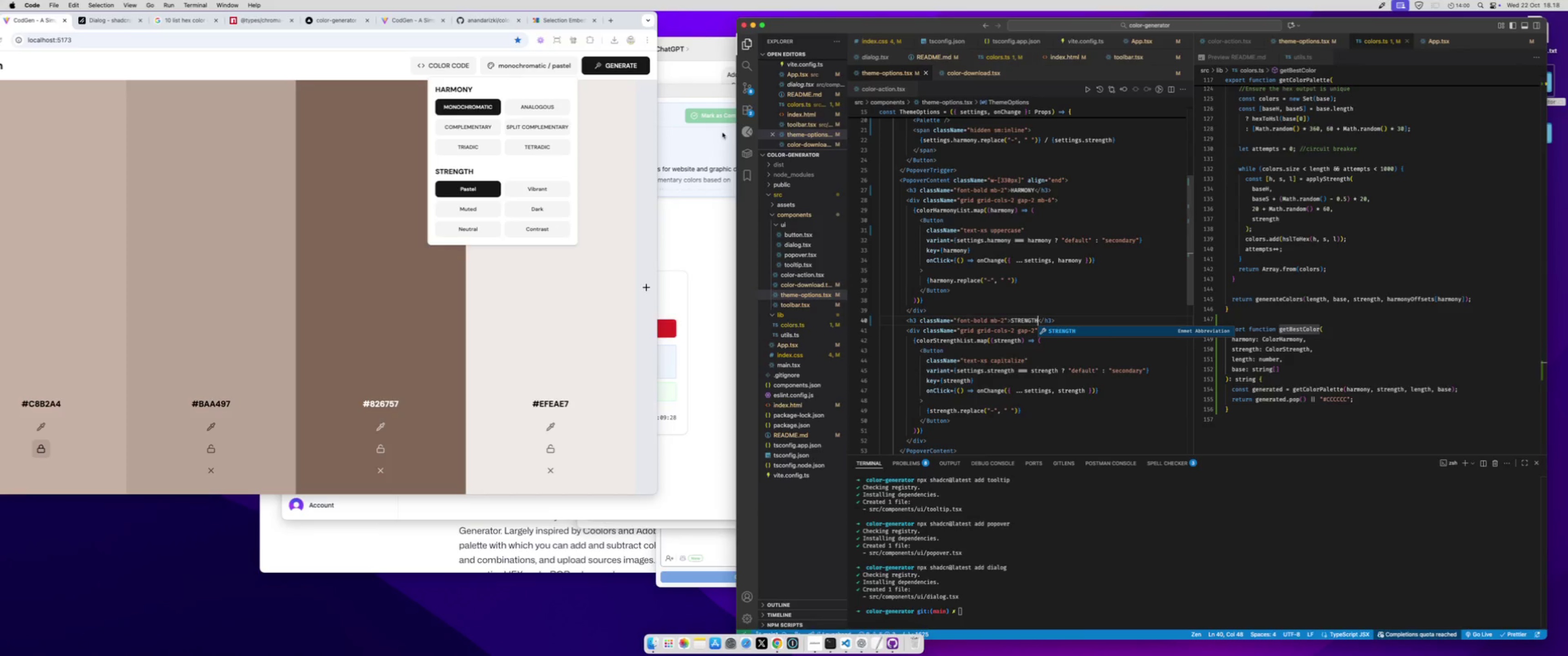 
scroll: coordinate [988, 239], scroll_direction: up, amount: 4.0
 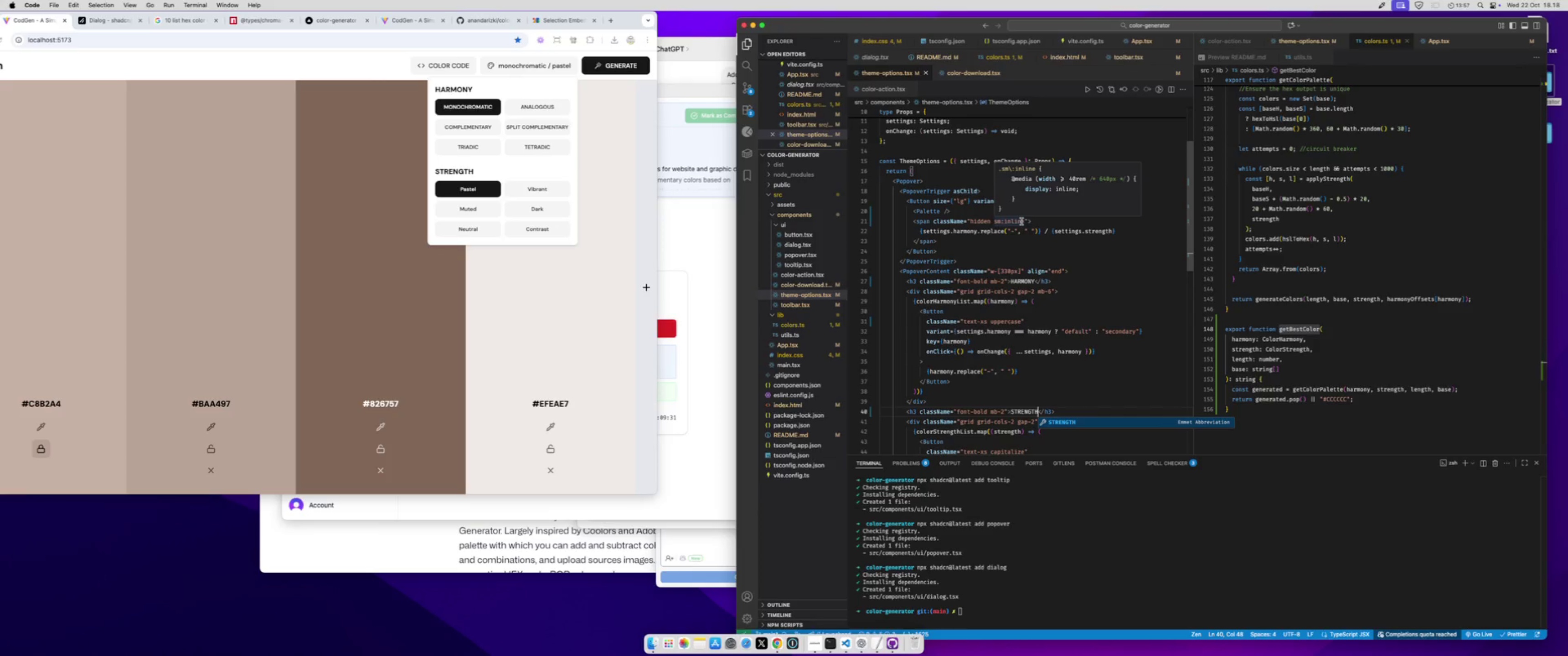 
left_click([1024, 220])
 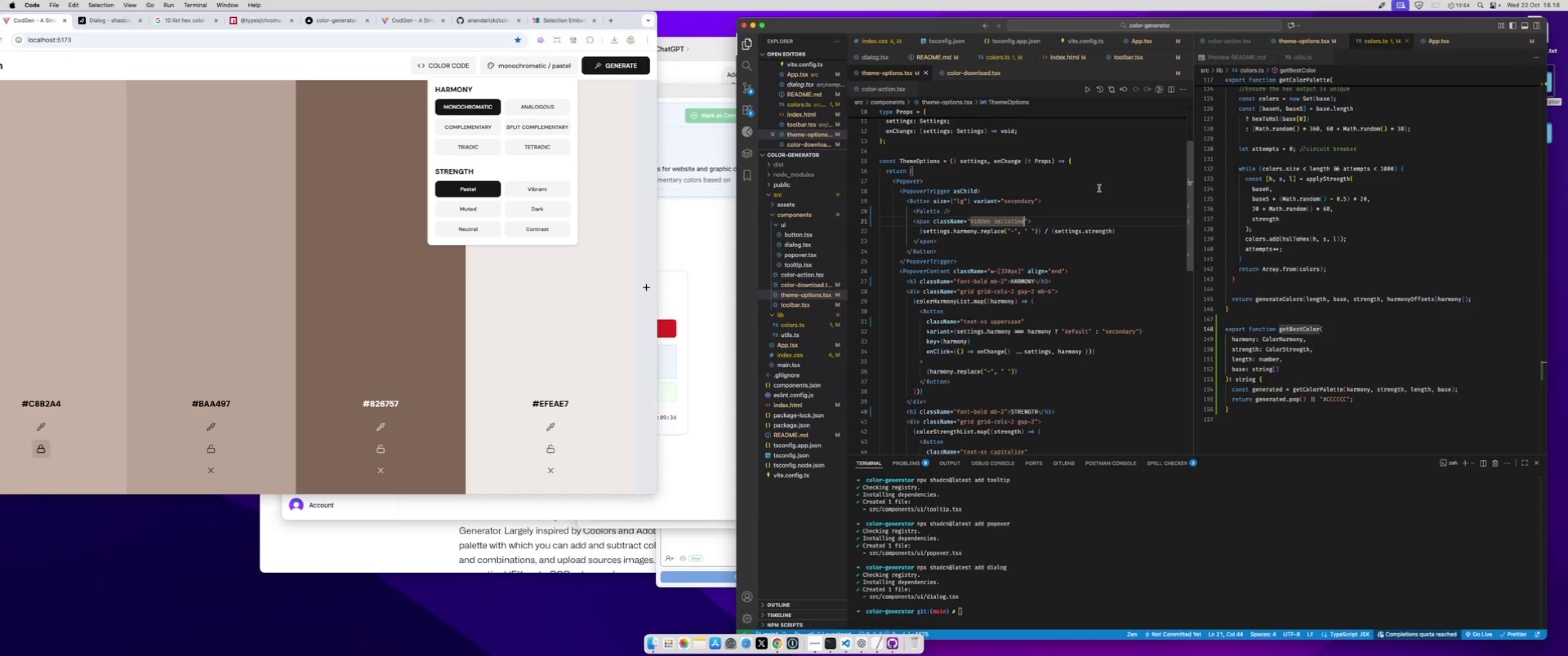 
type( capi)
 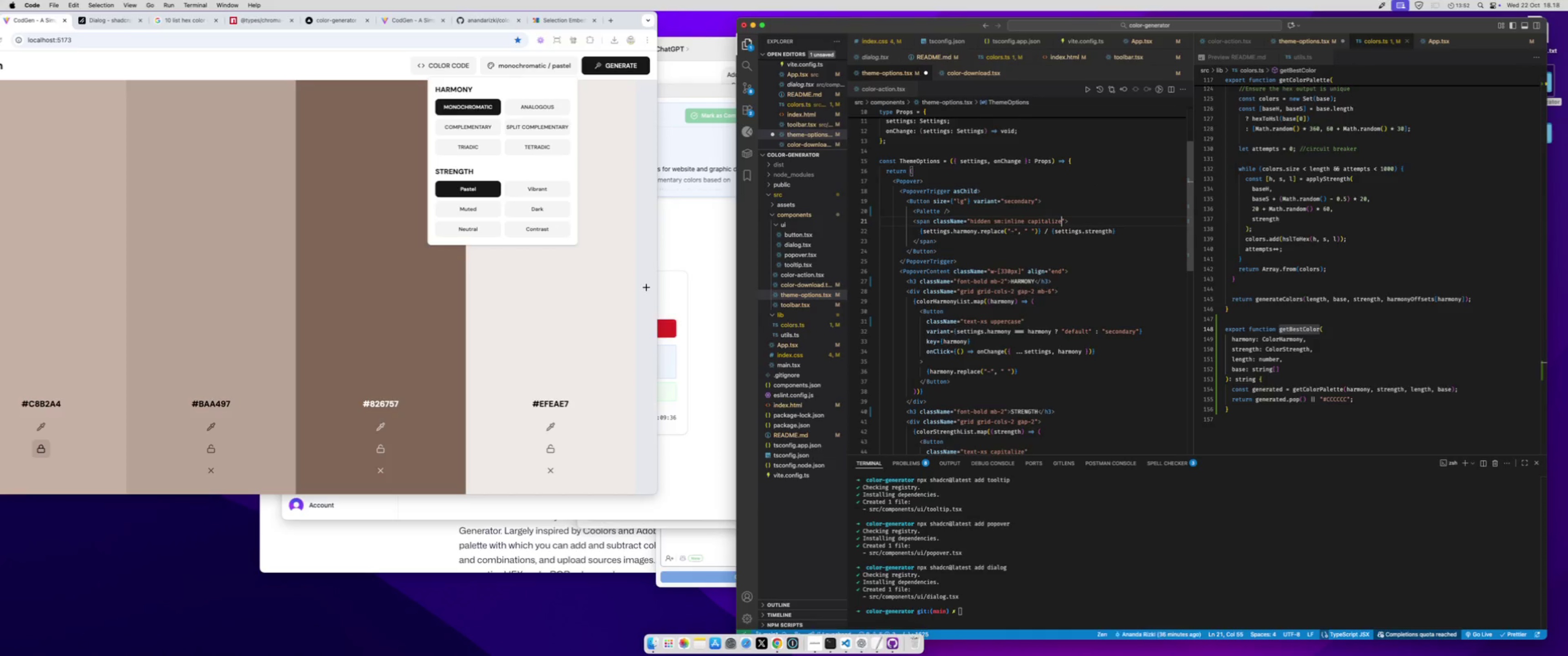 
 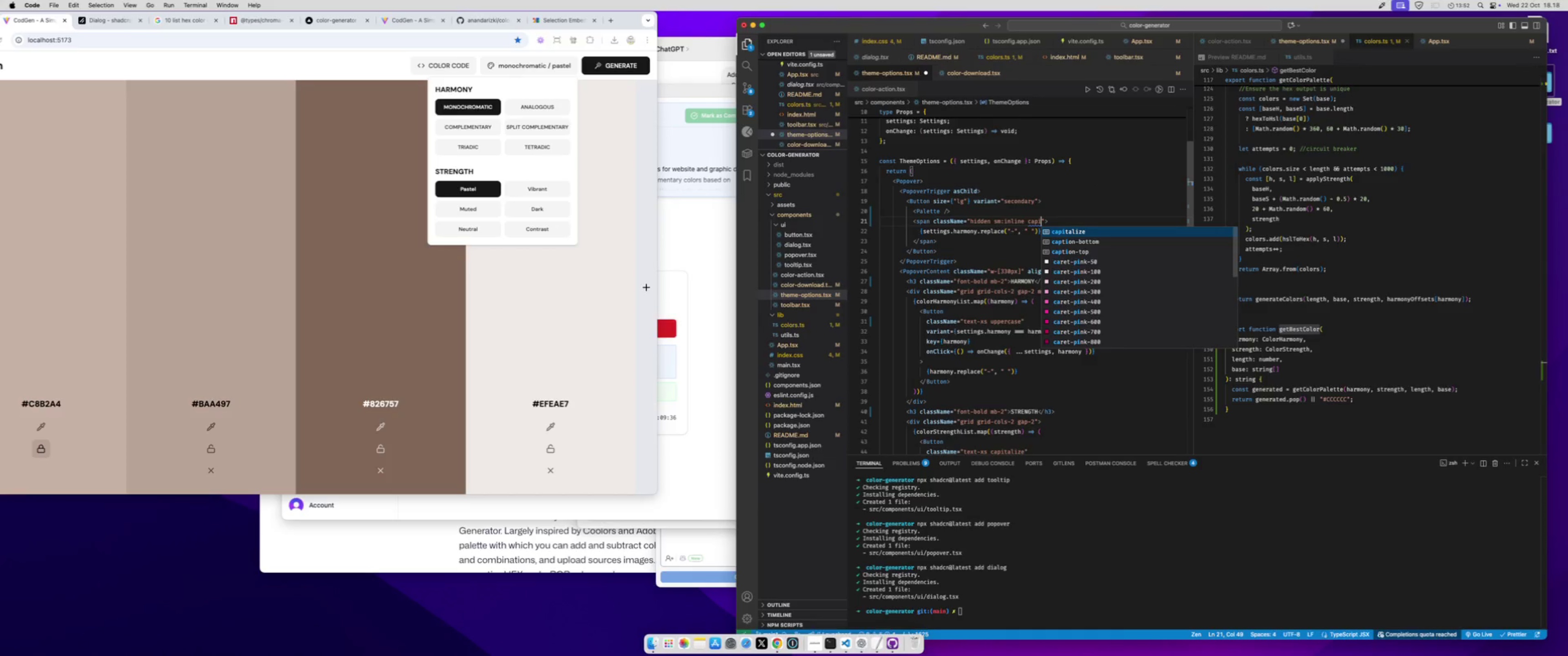 
key(Enter)
 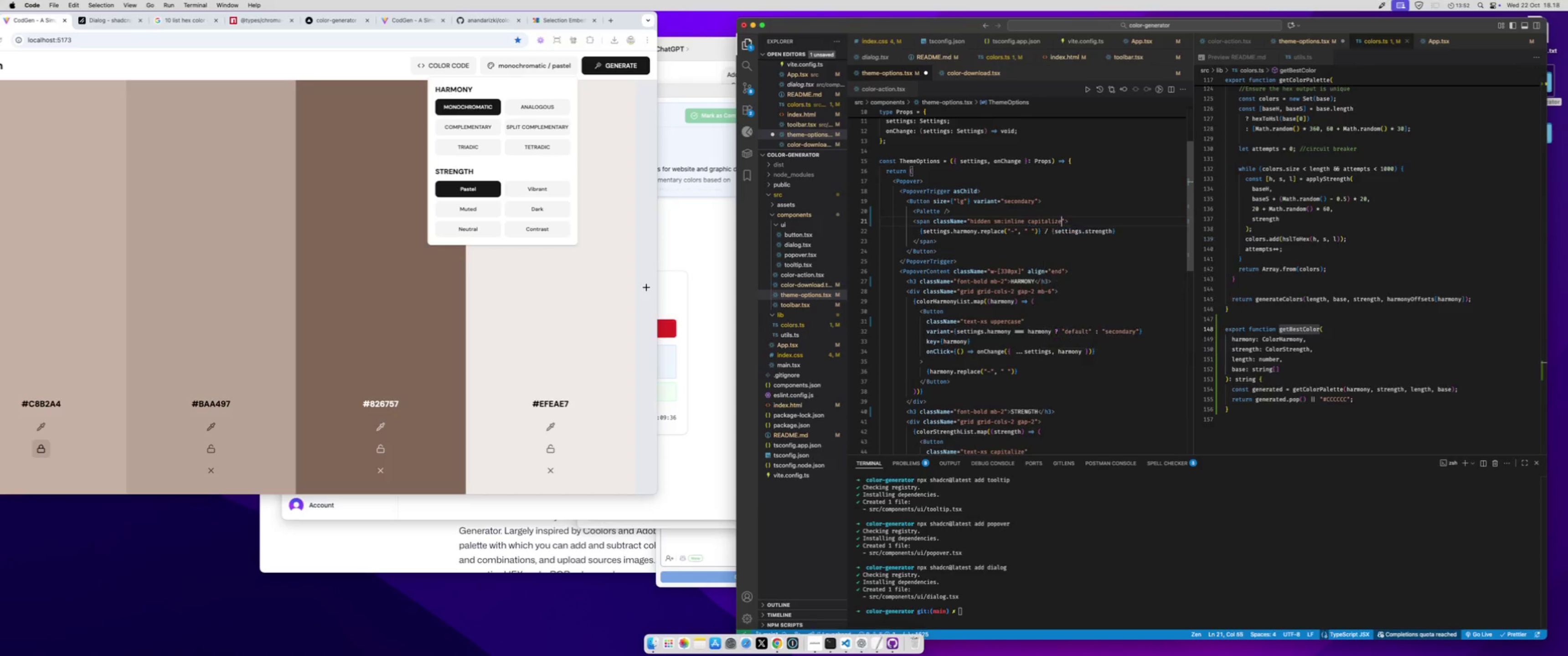 
key(Meta+S)
 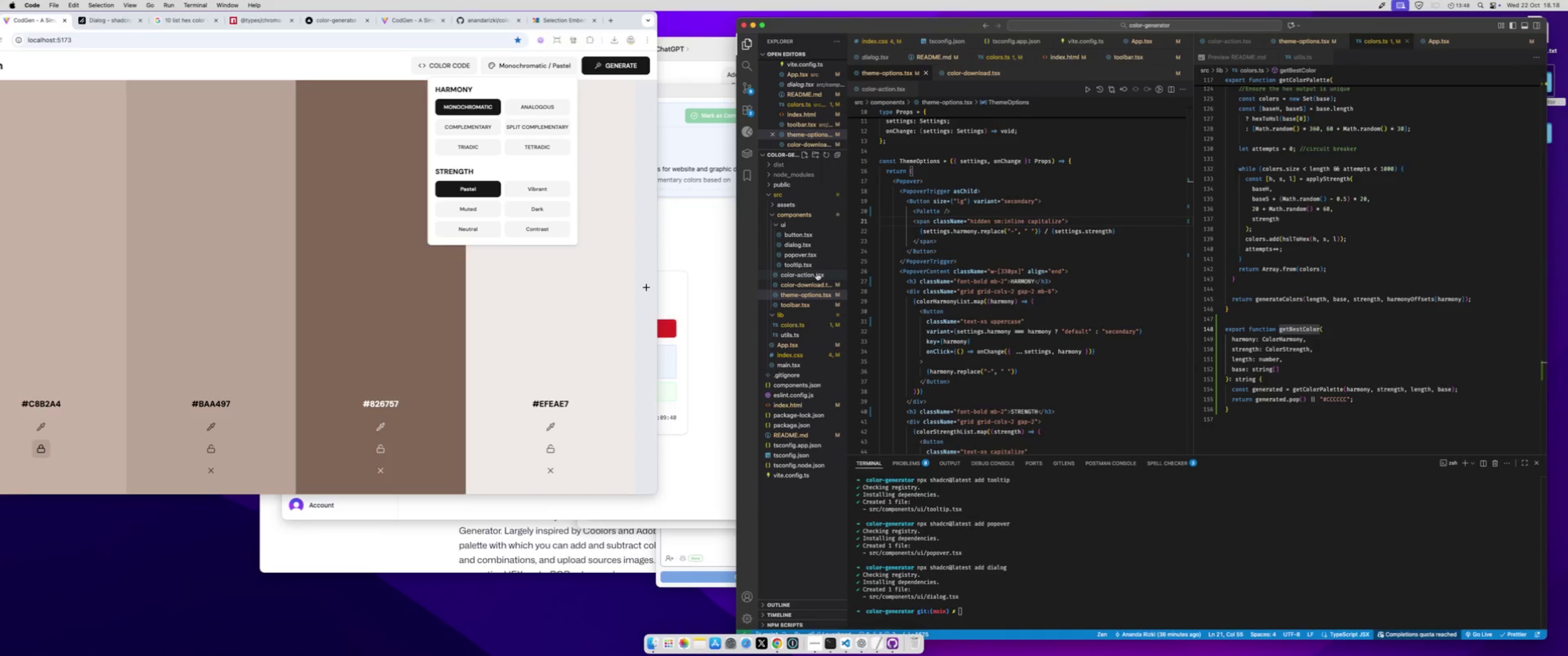 
left_click([820, 282])
 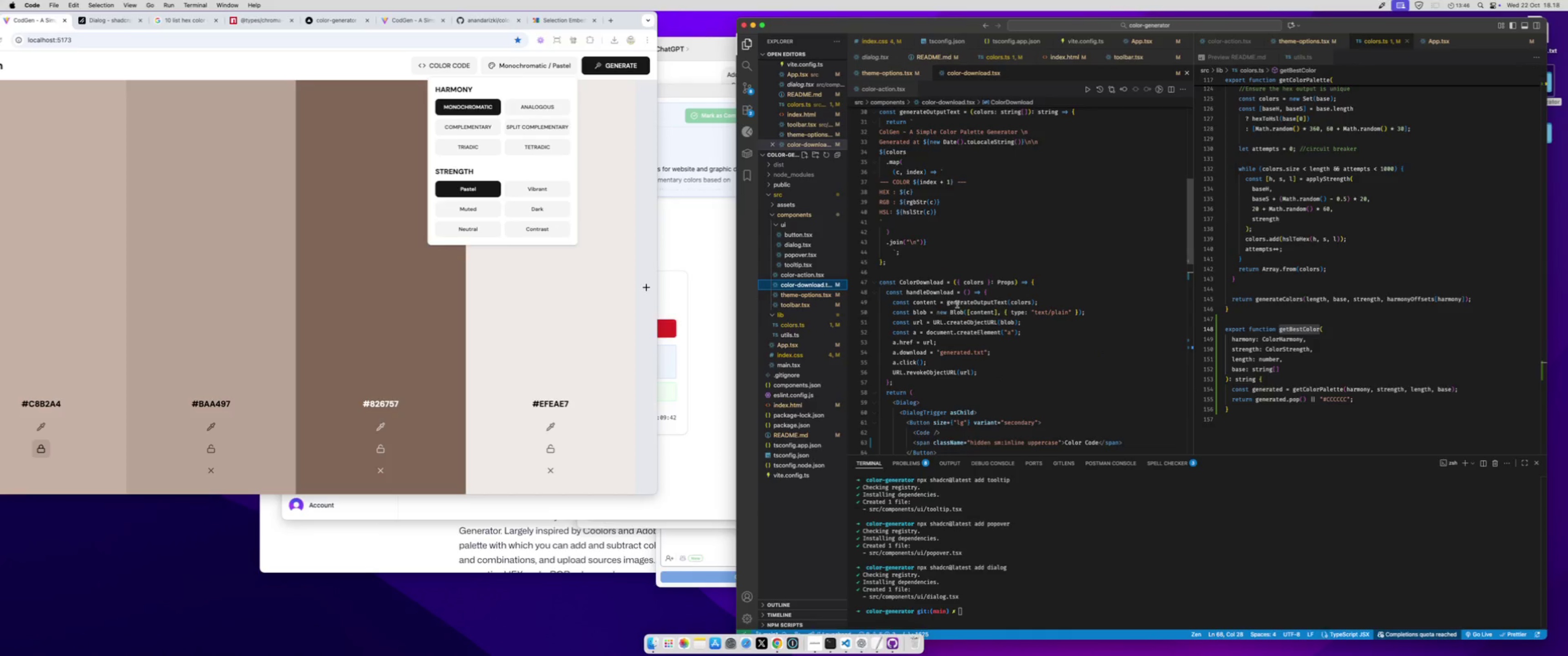 
scroll: coordinate [964, 308], scroll_direction: down, amount: 6.0
 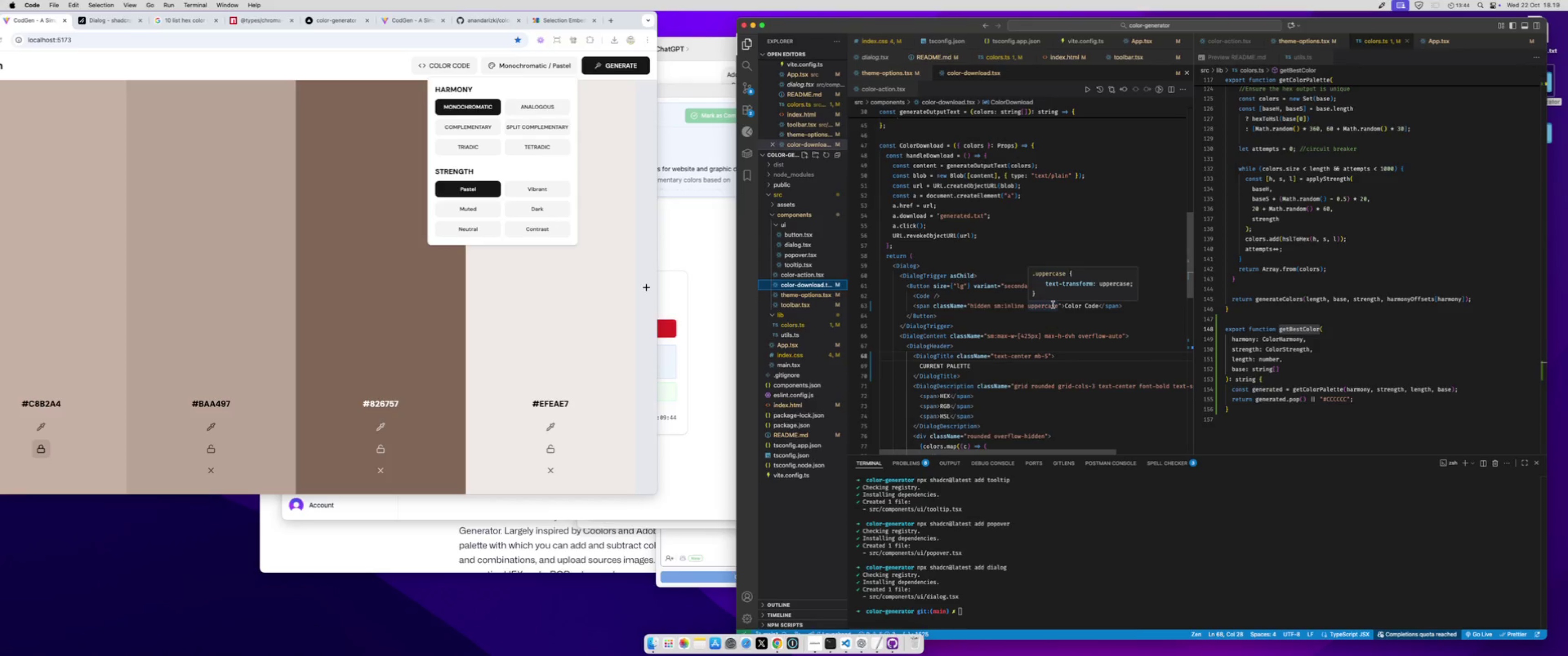 
double_click([1052, 305])
 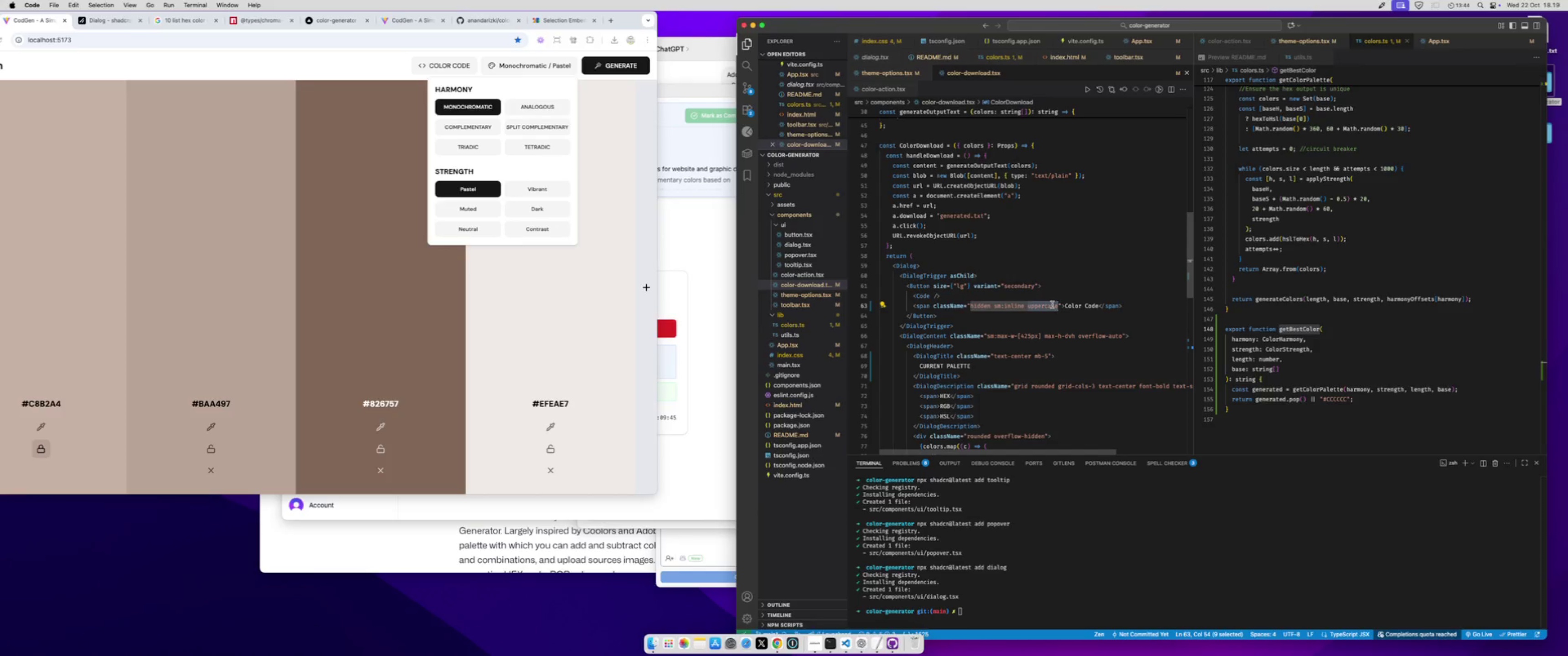 
key(Backspace)
 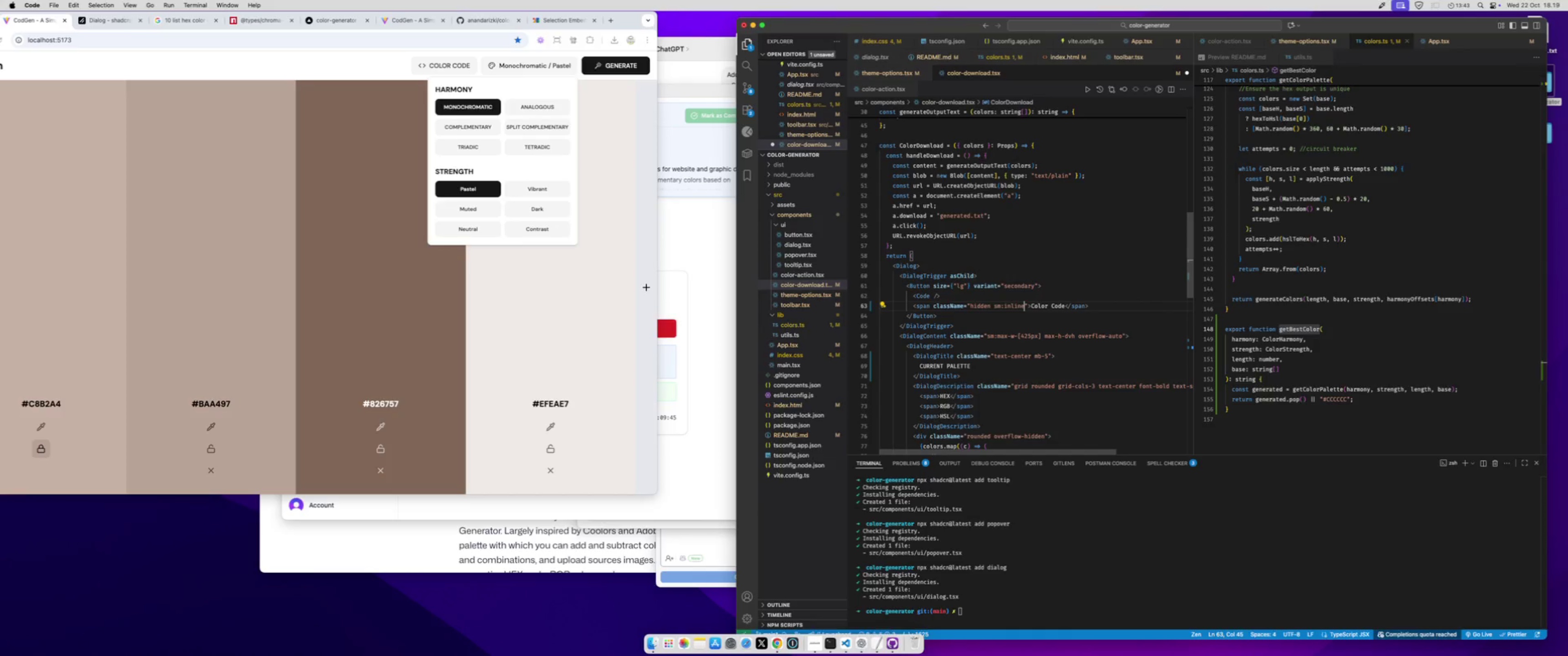 
key(Backspace)
 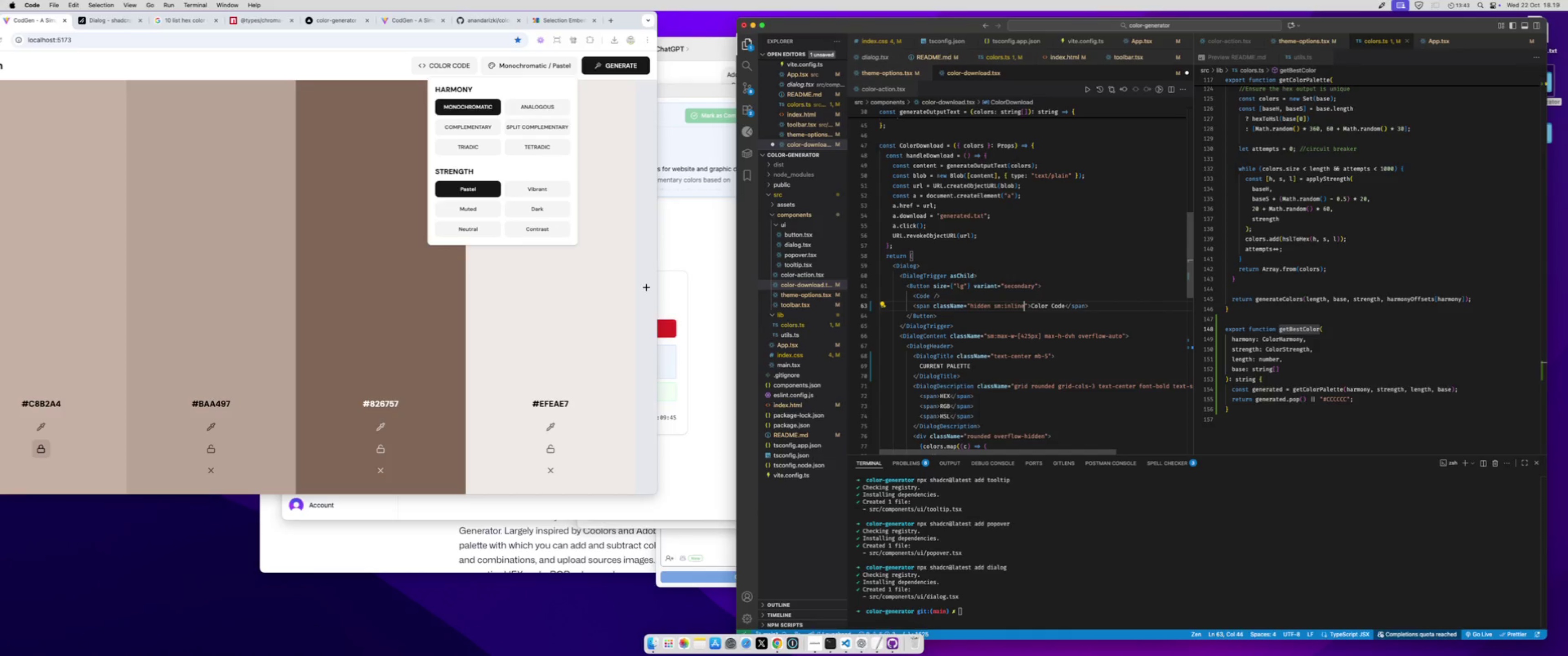 
key(Meta+S)
 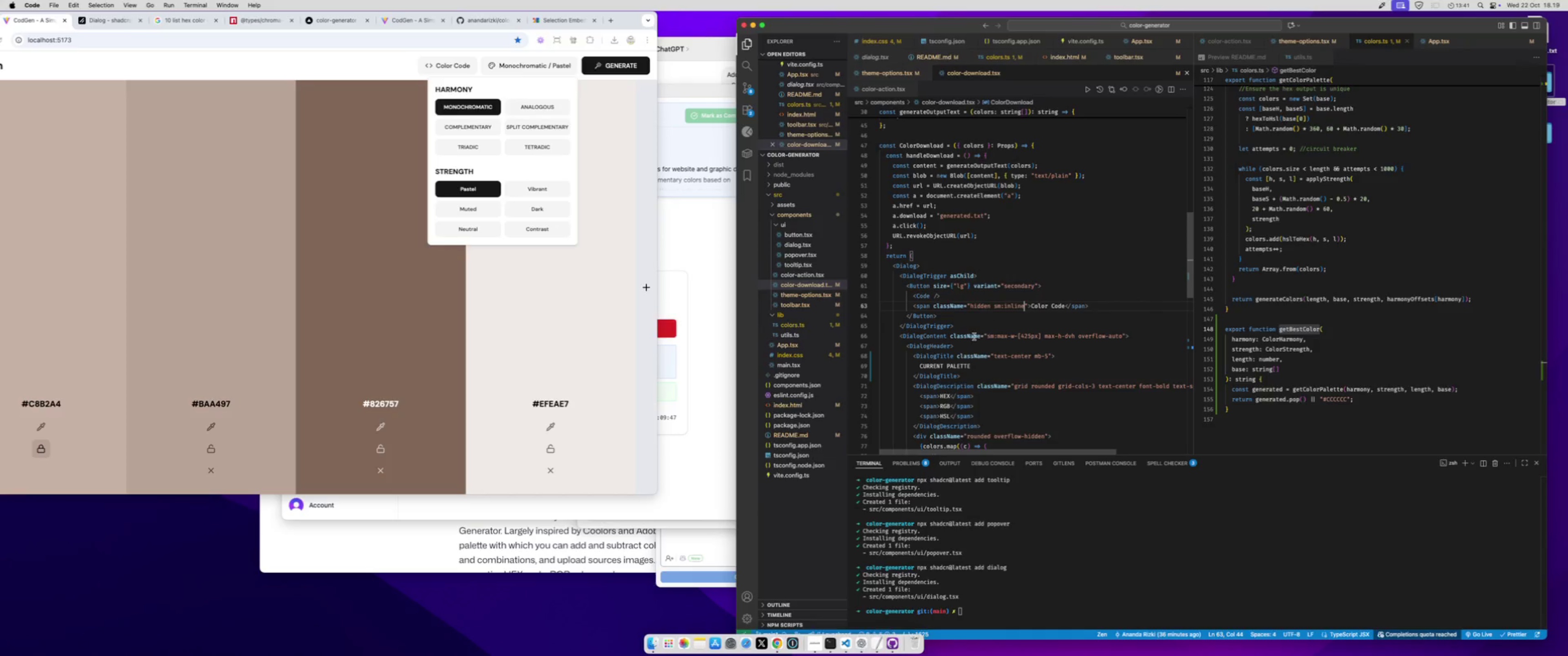 
scroll: coordinate [961, 341], scroll_direction: down, amount: 9.0
 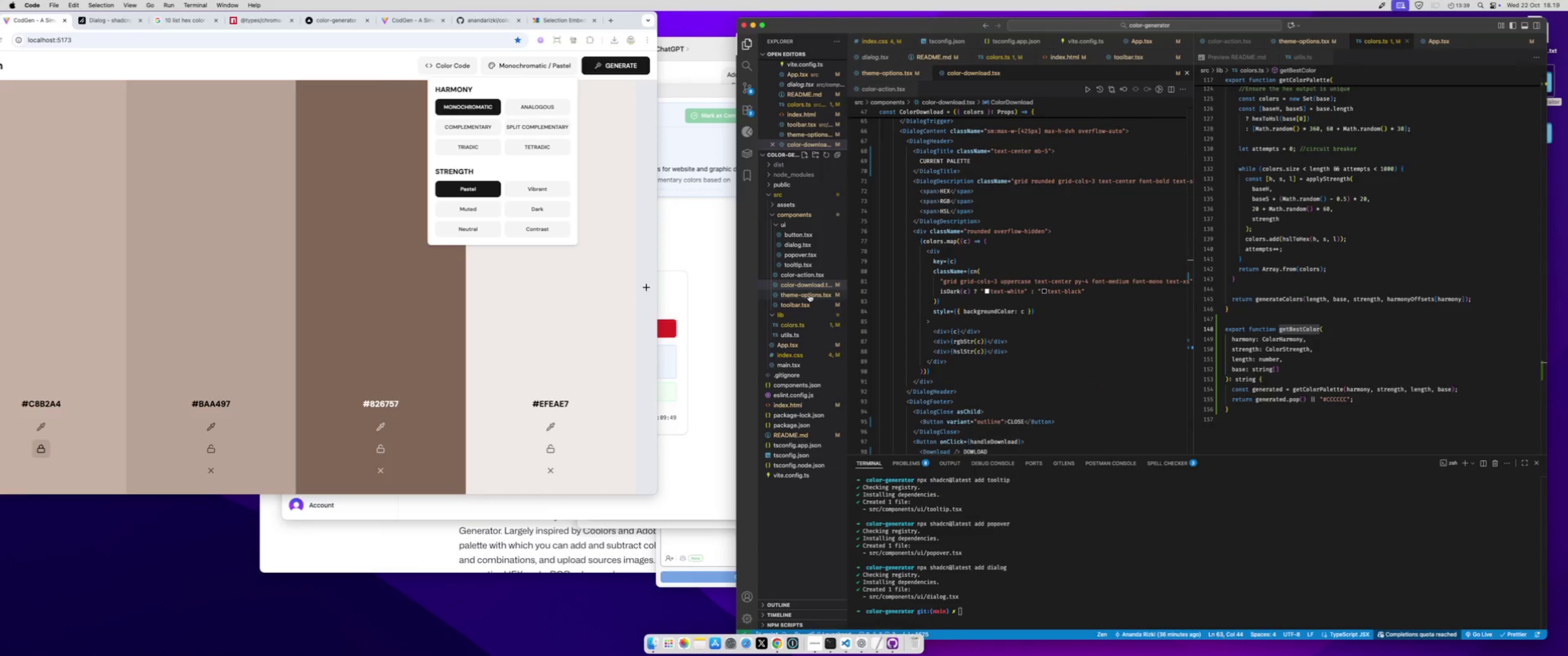 
left_click([809, 295])
 